 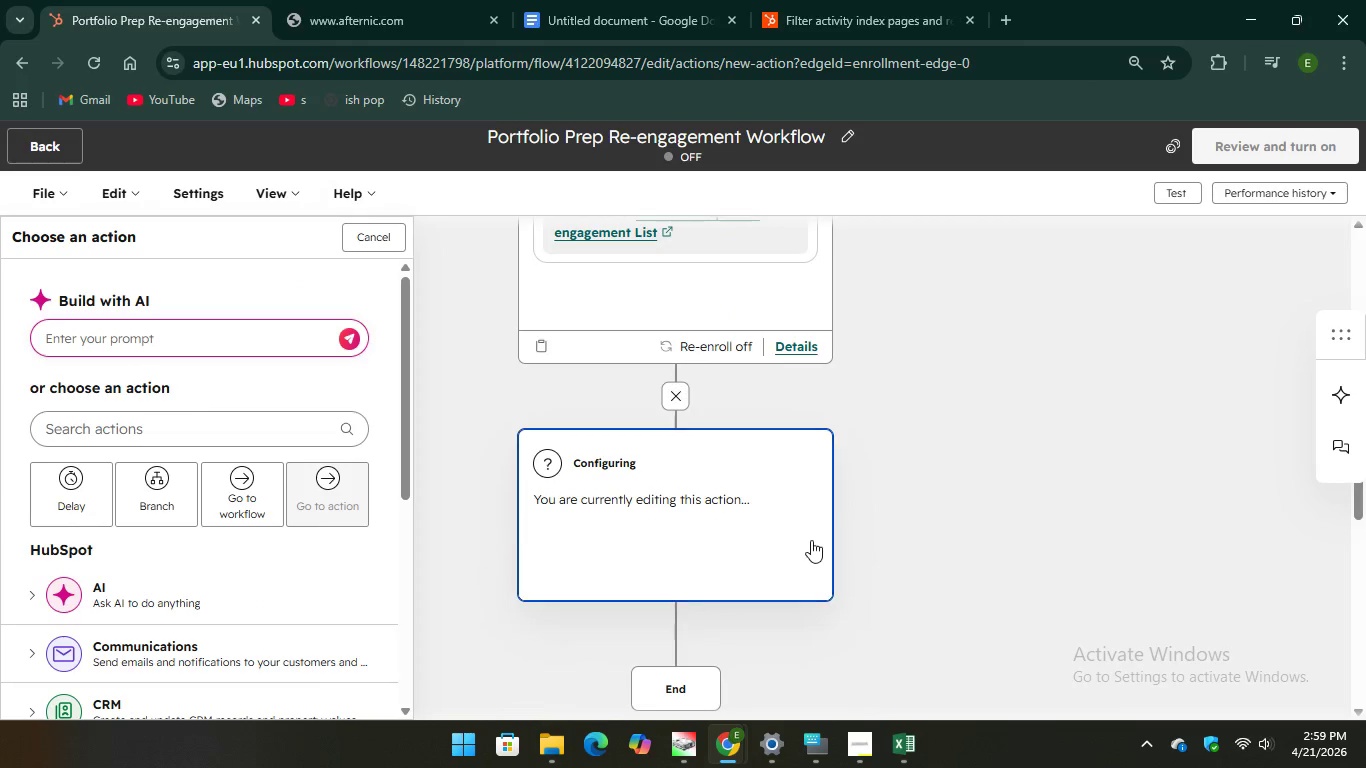 
left_click([706, 549])
 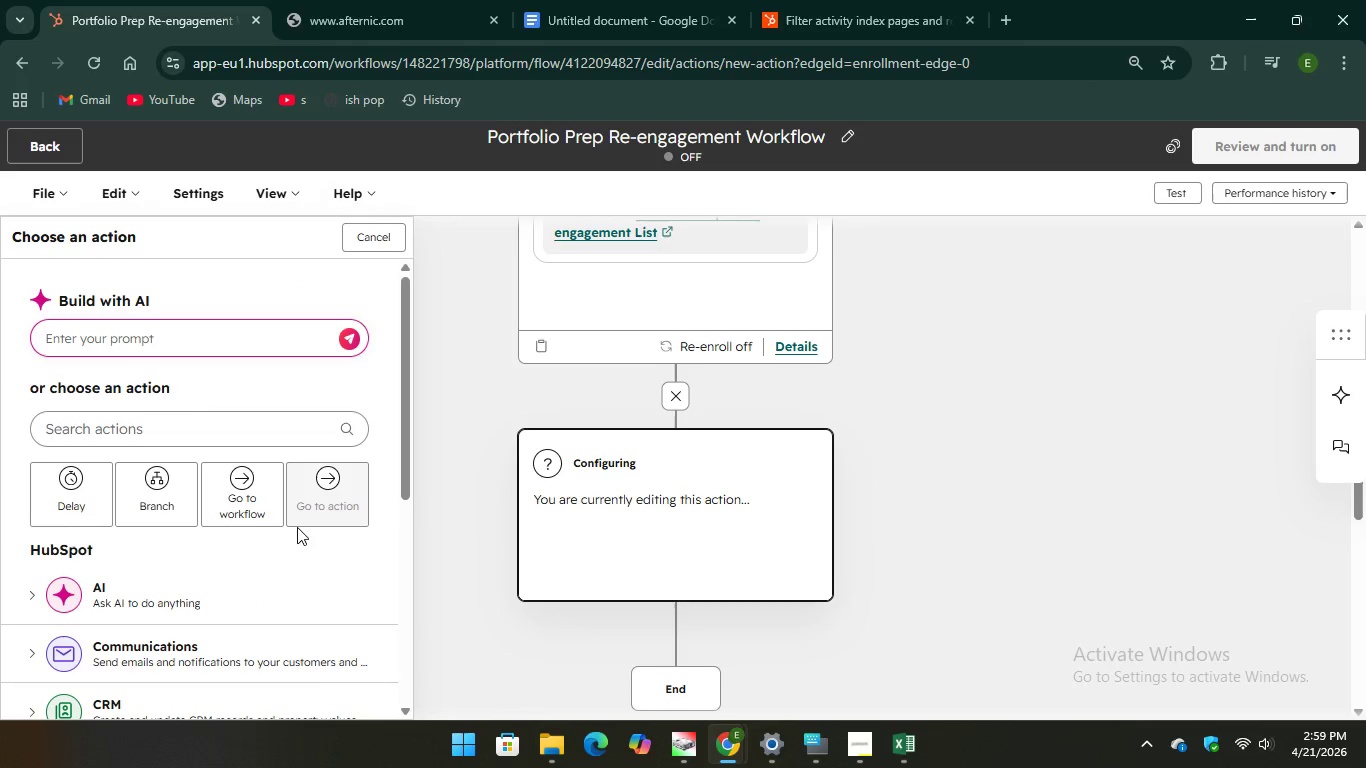 
scroll: coordinate [292, 540], scroll_direction: down, amount: 2.0
 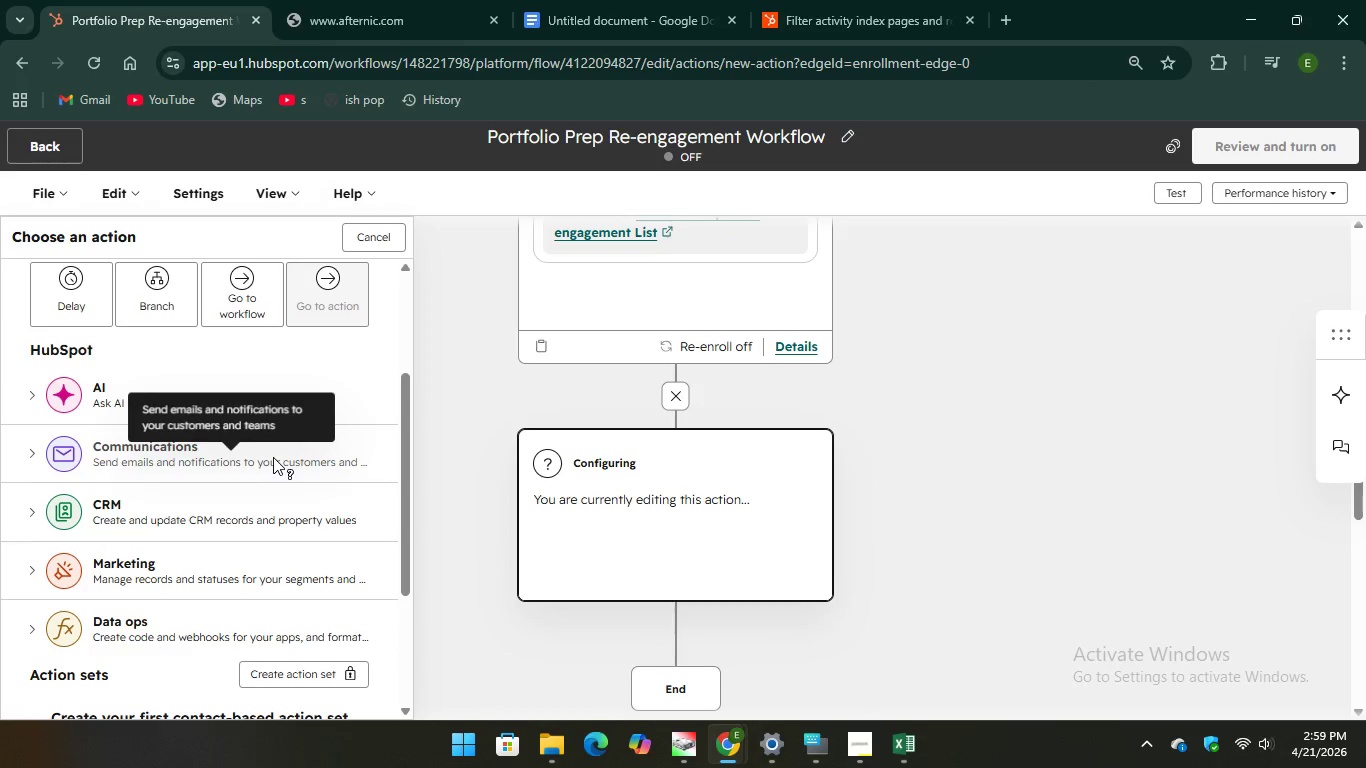 
left_click([273, 453])
 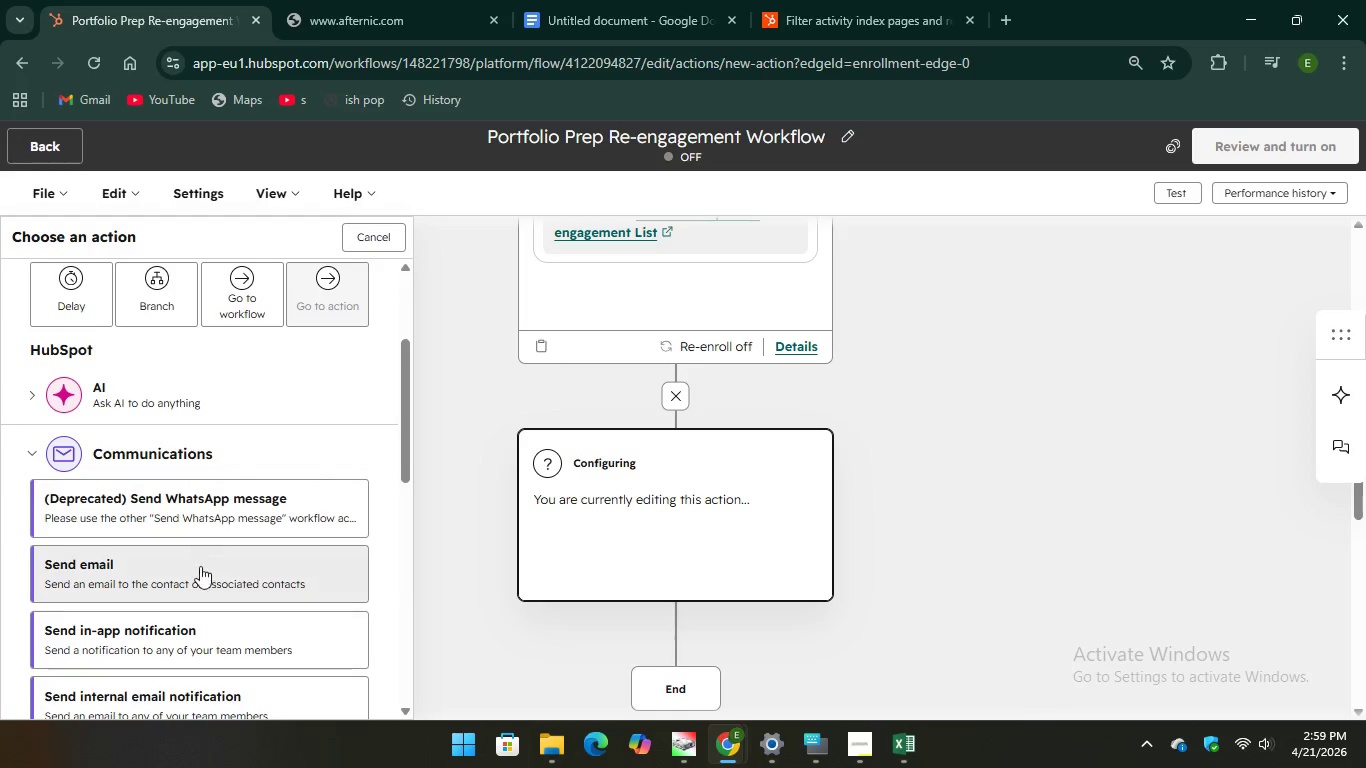 
left_click([200, 567])
 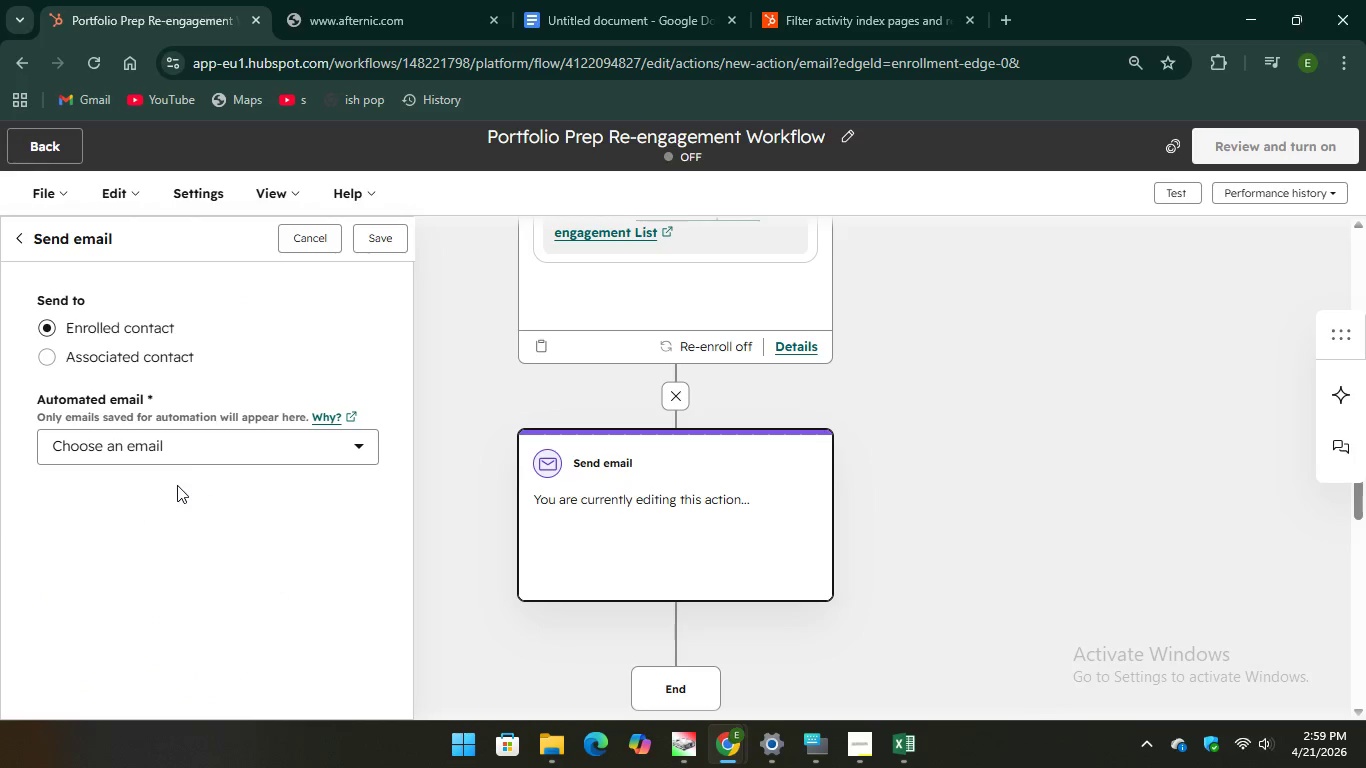 
left_click([202, 445])
 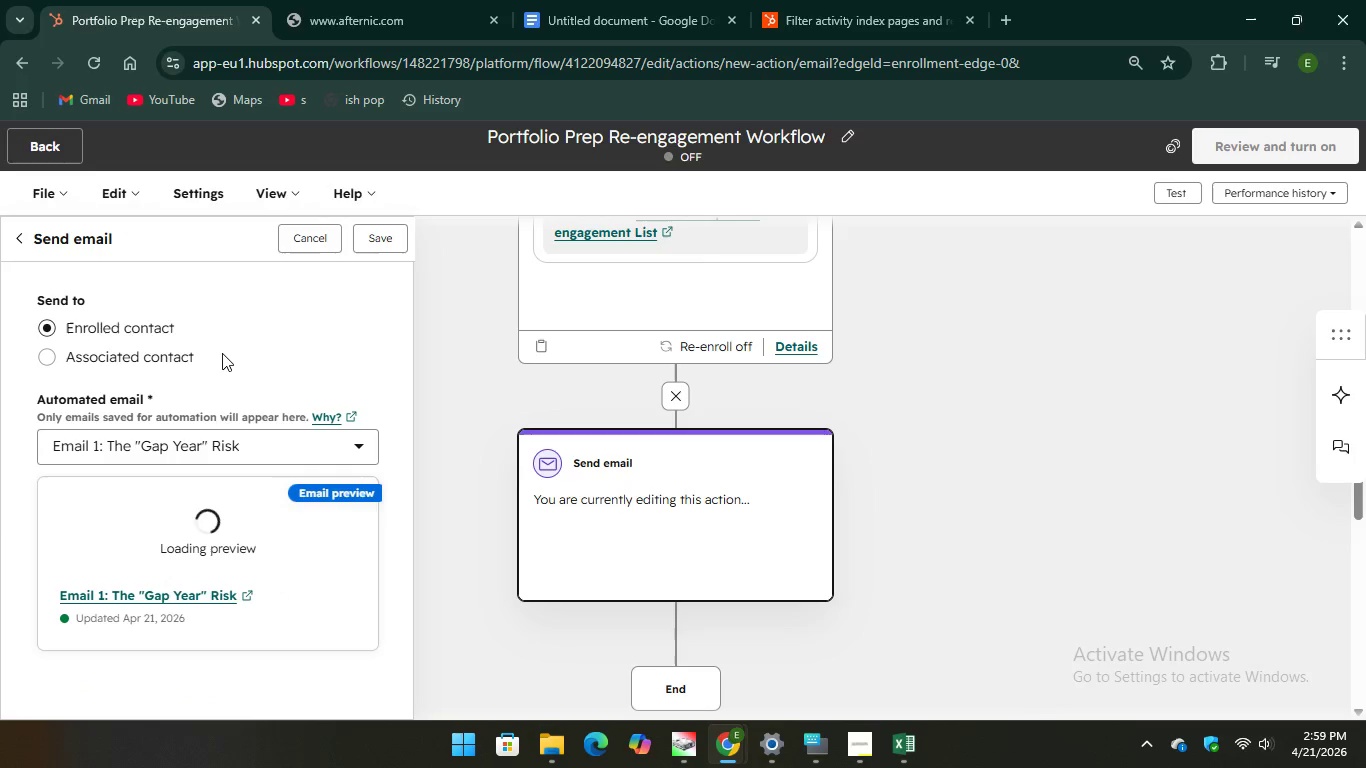 
mouse_move([288, 522])
 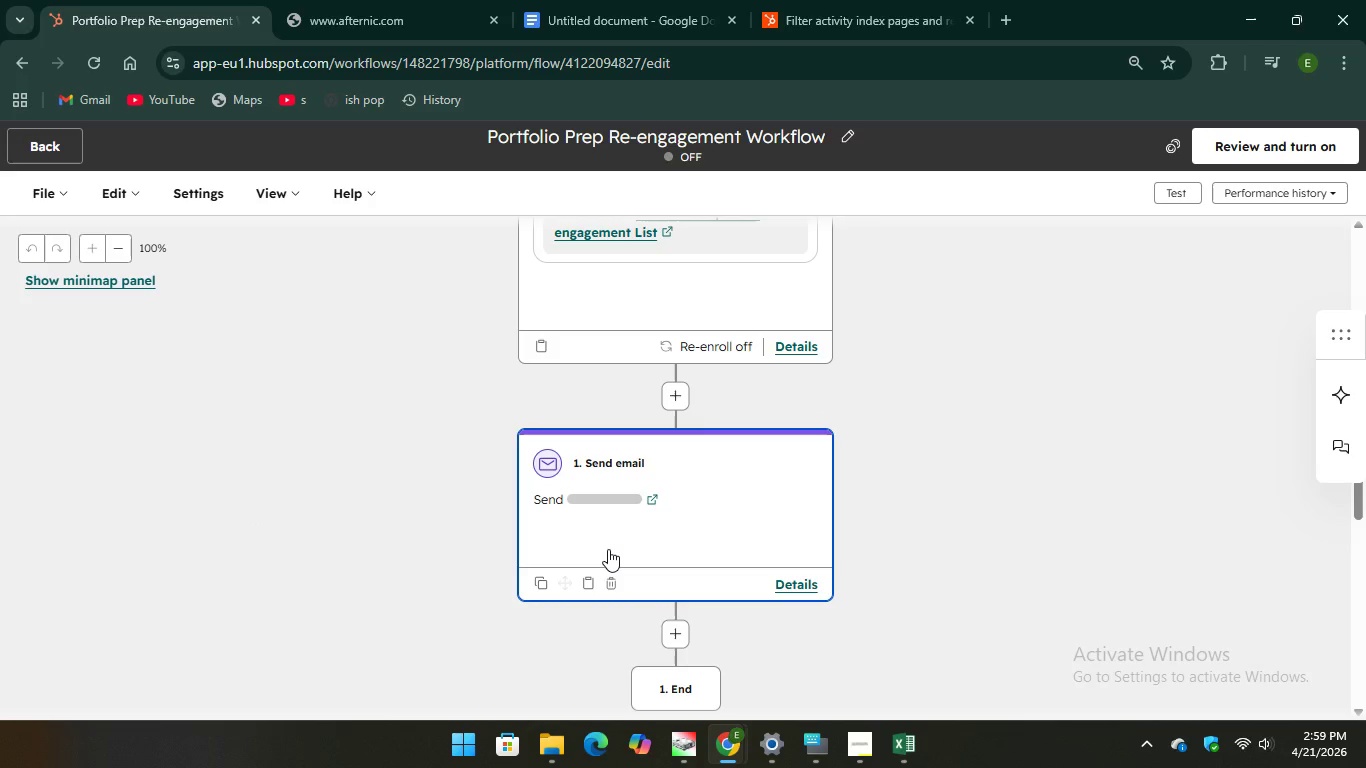 
wait(11.44)
 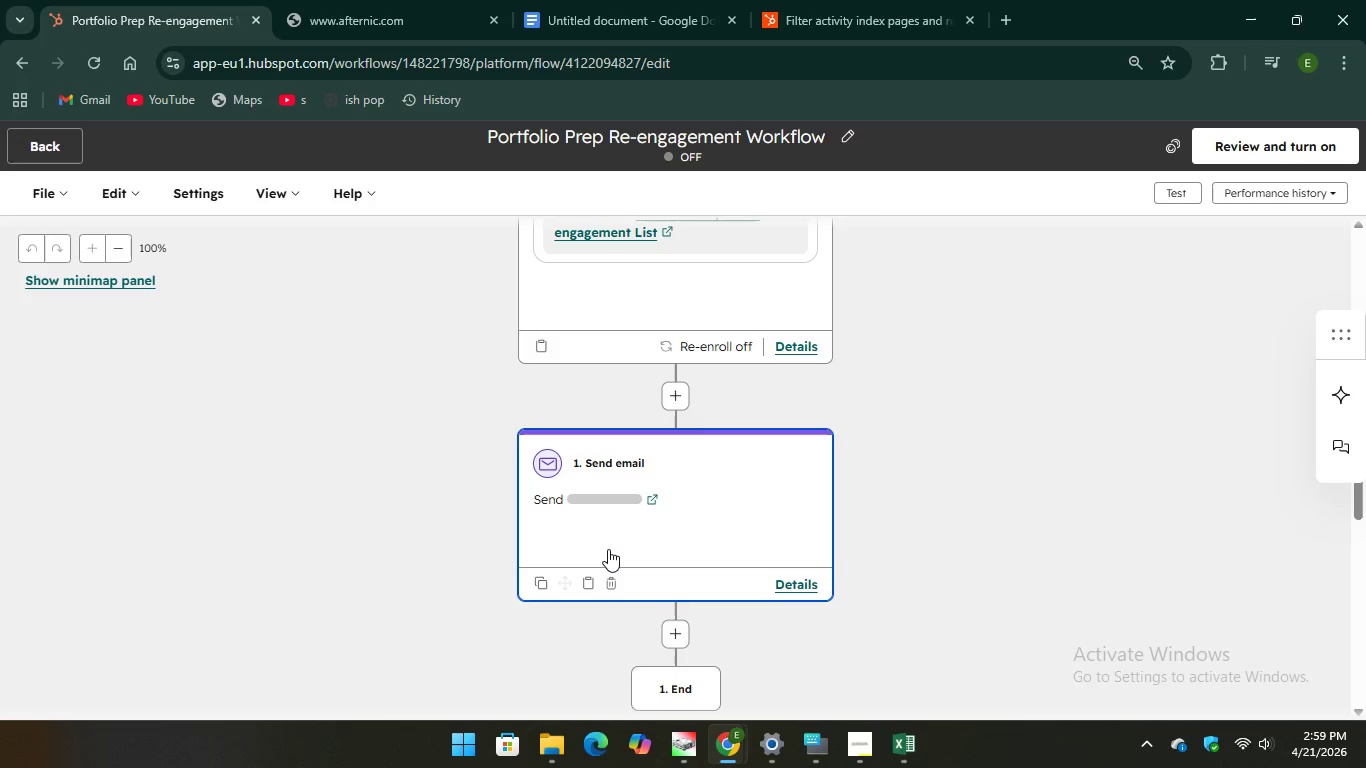 
scroll: coordinate [679, 466], scroll_direction: down, amount: 1.0
 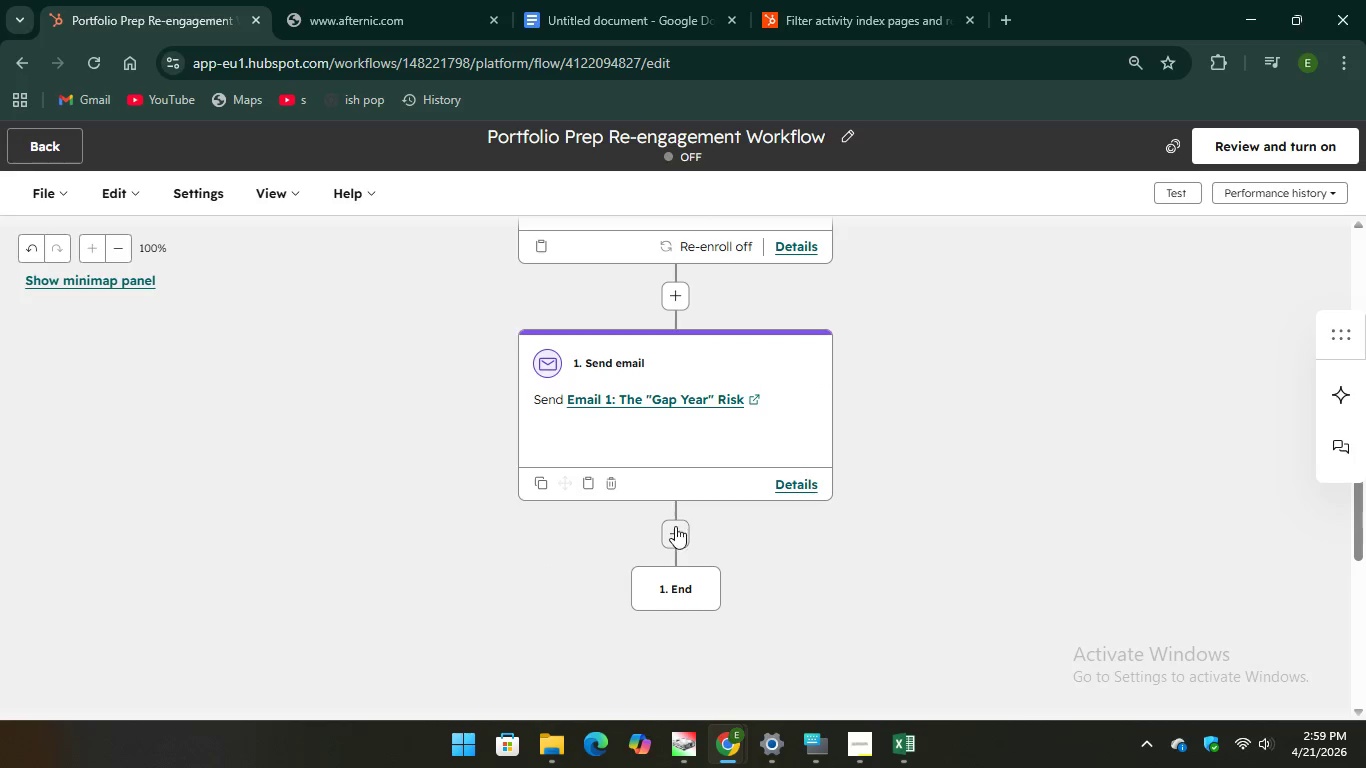 
left_click([674, 527])
 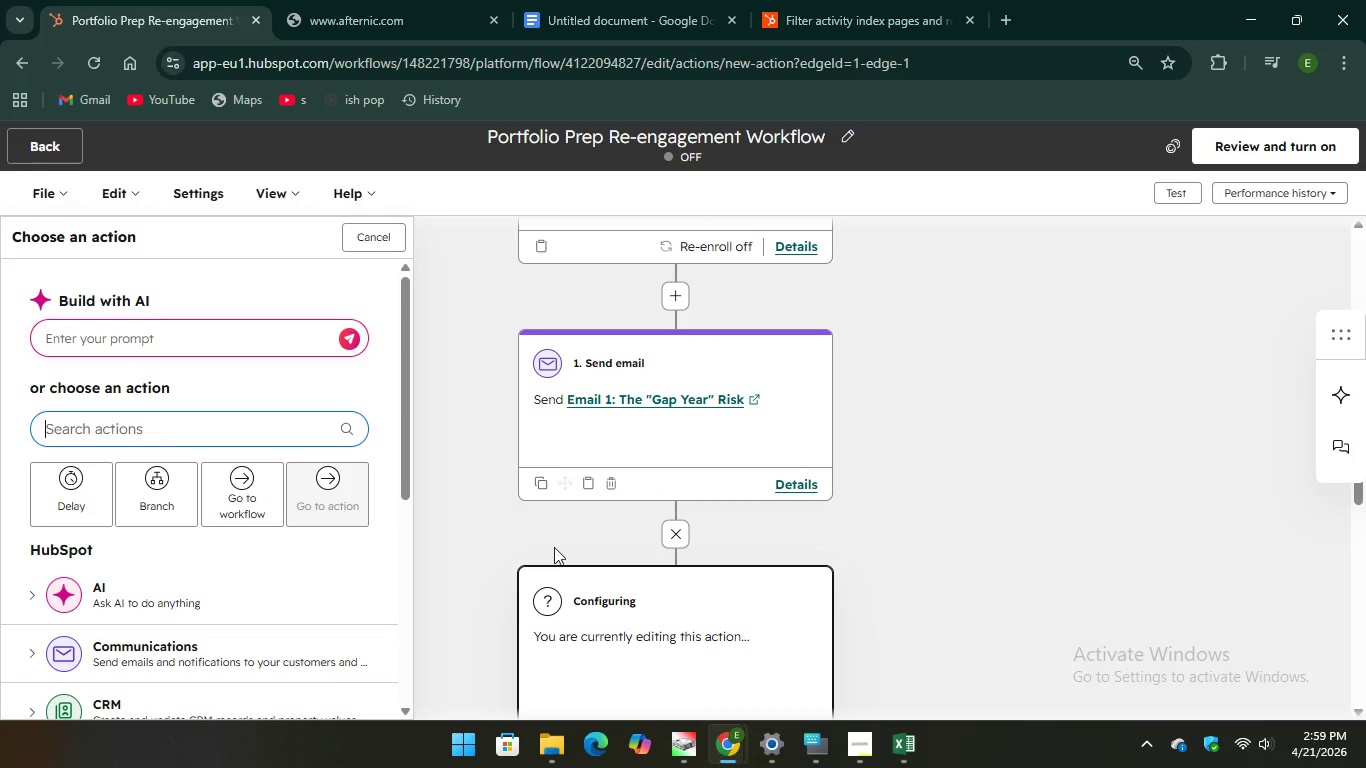 
wait(6.11)
 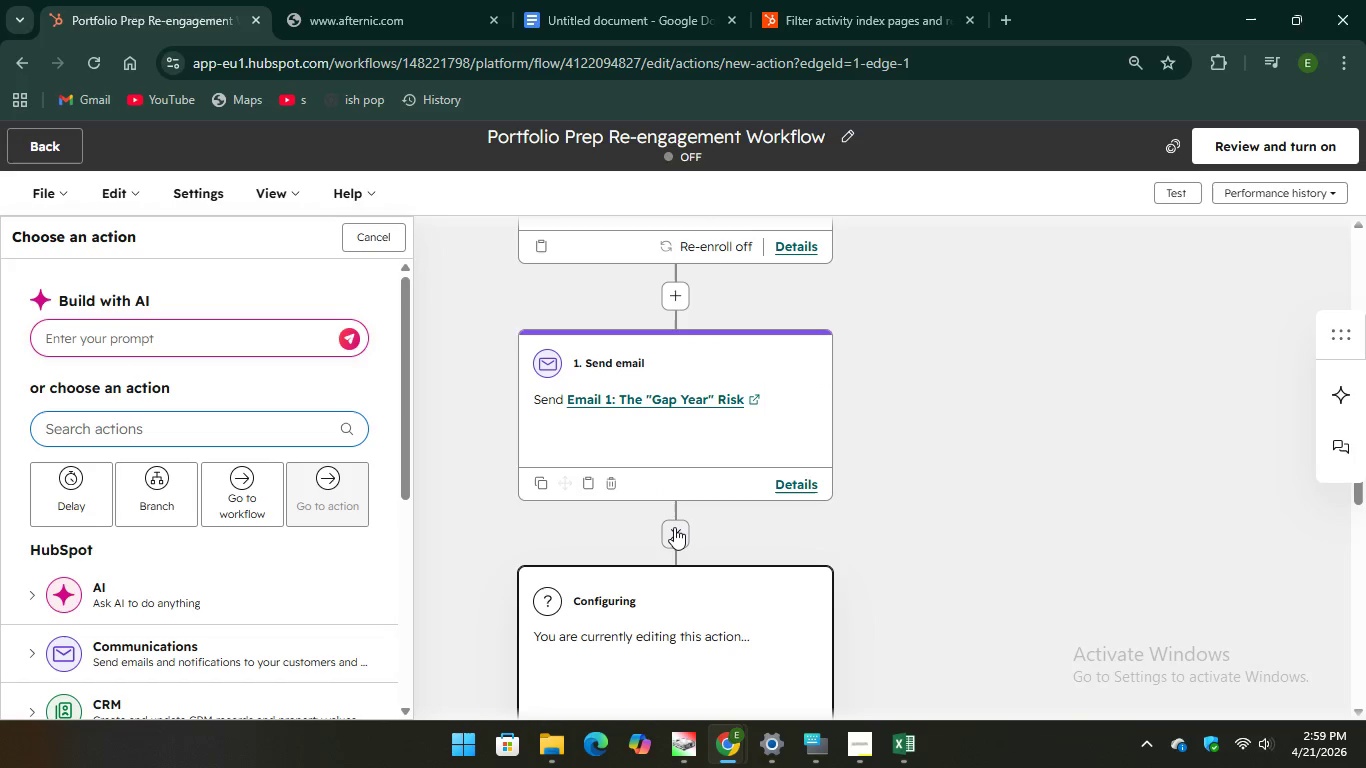 
scroll: coordinate [722, 550], scroll_direction: down, amount: 1.0
 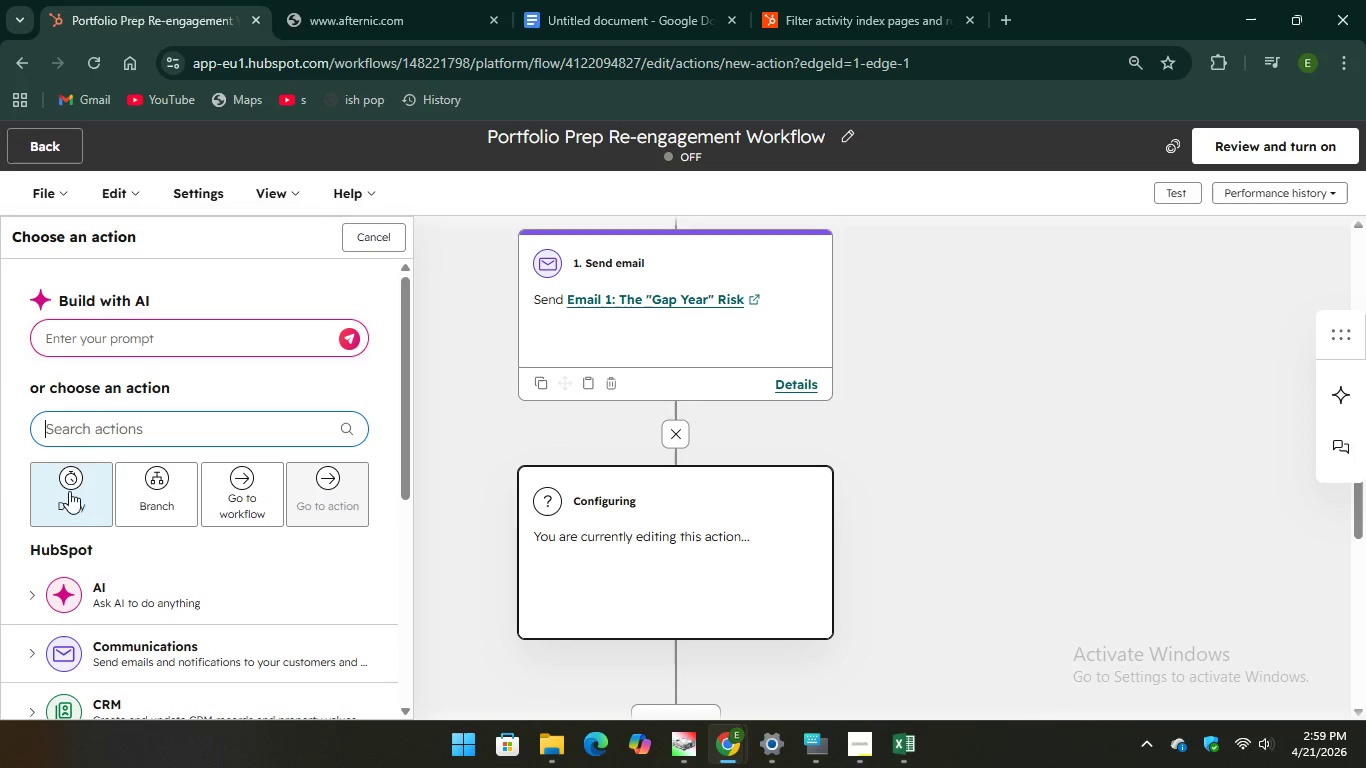 
left_click([69, 491])
 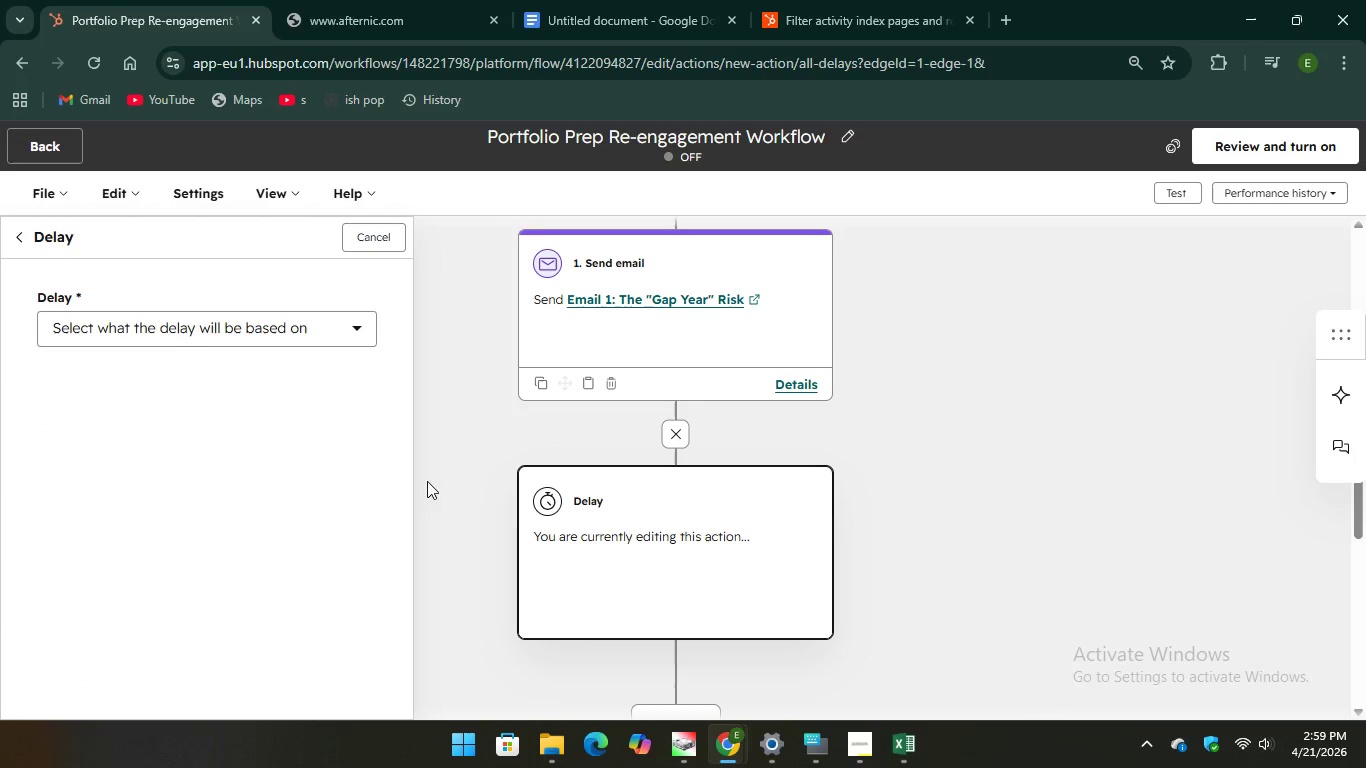 
left_click([306, 331])
 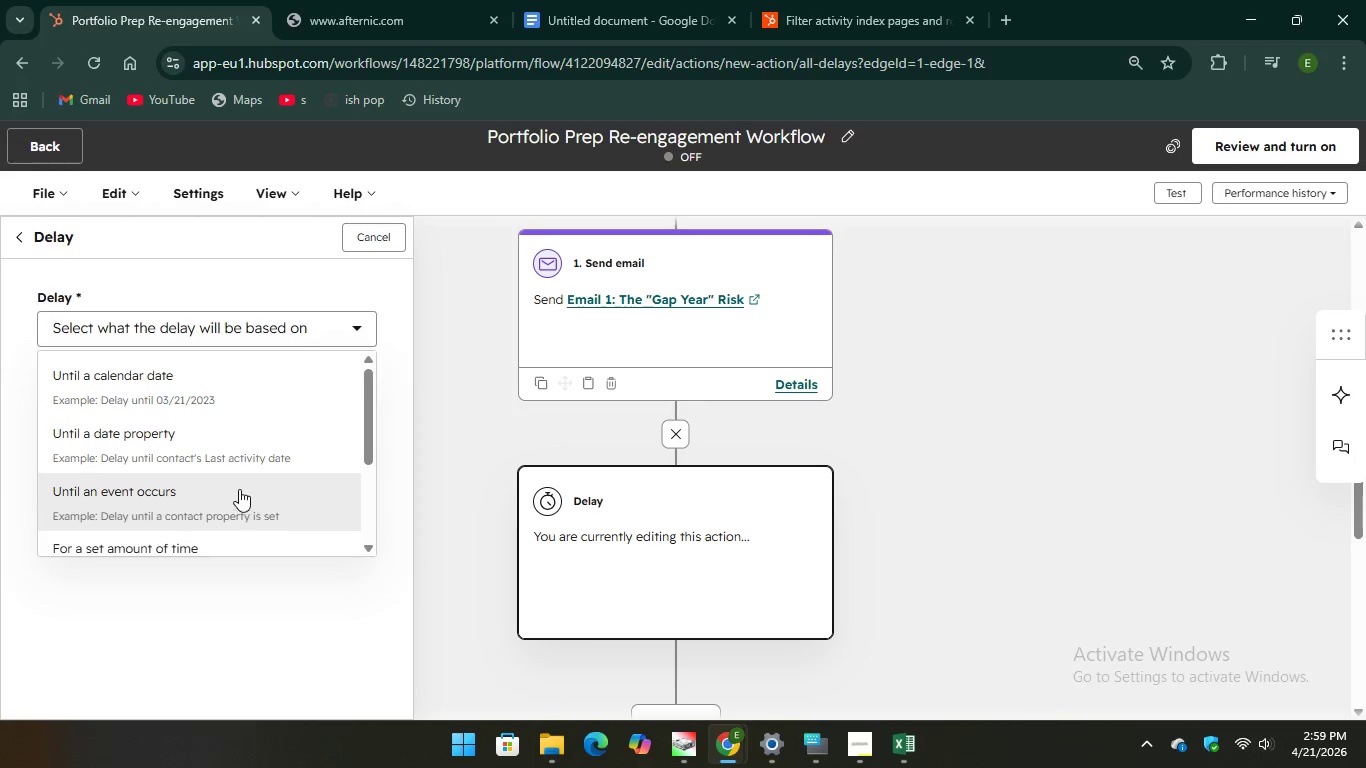 
scroll: coordinate [238, 486], scroll_direction: down, amount: 1.0
 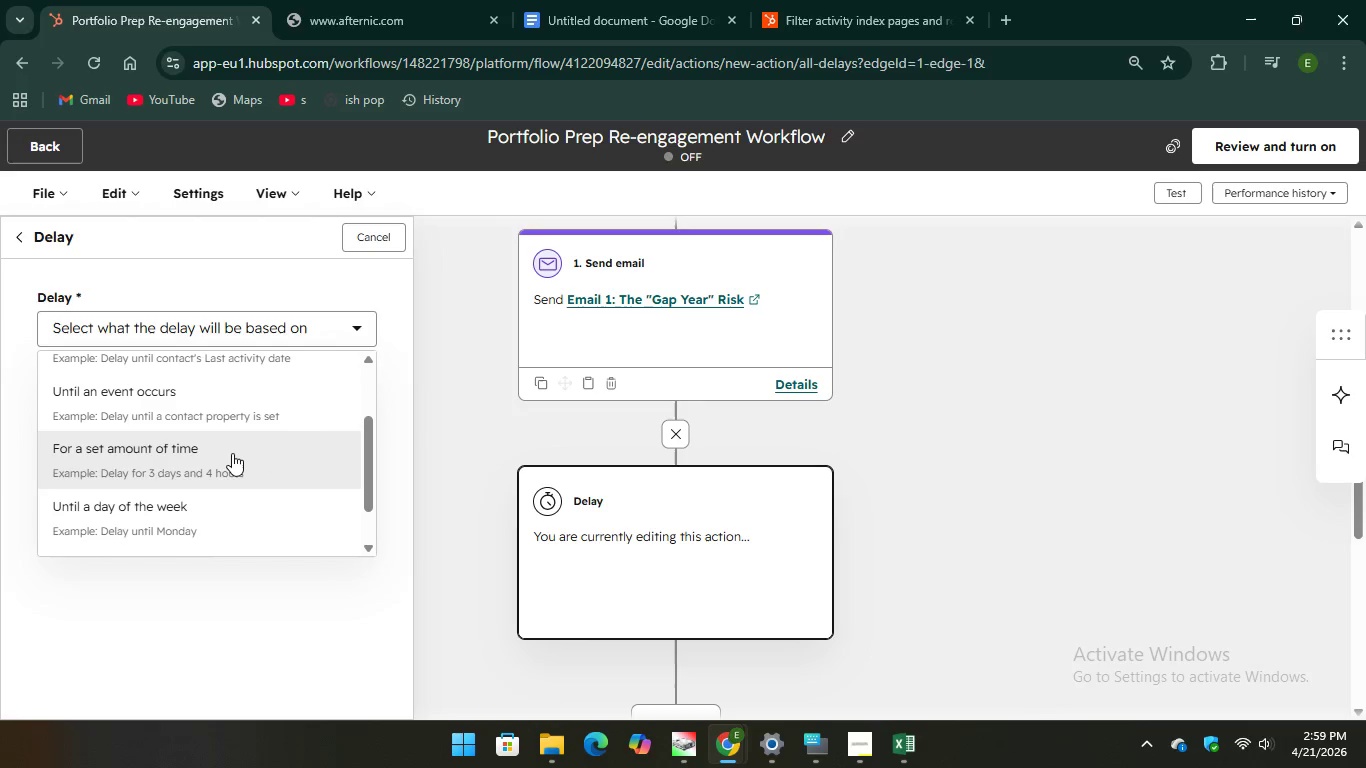 
left_click([232, 453])
 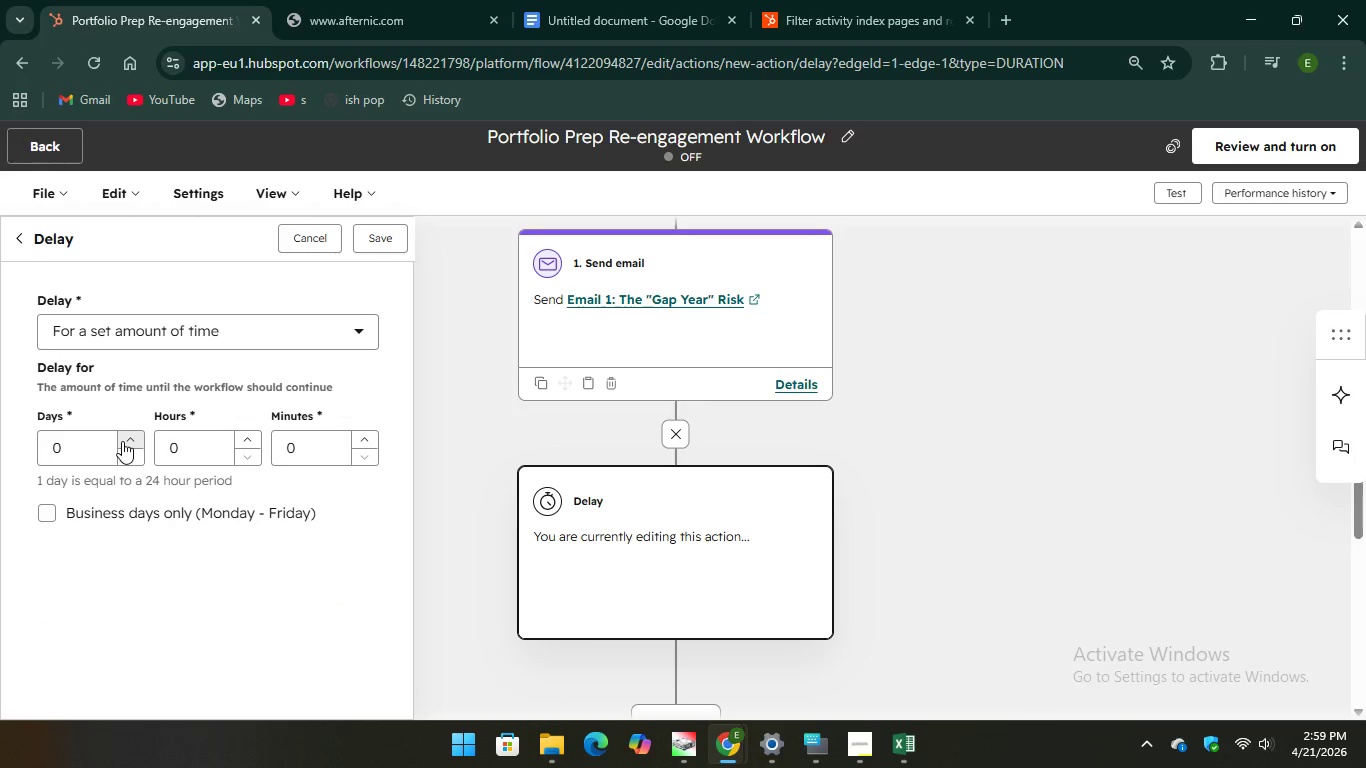 
double_click([123, 441])
 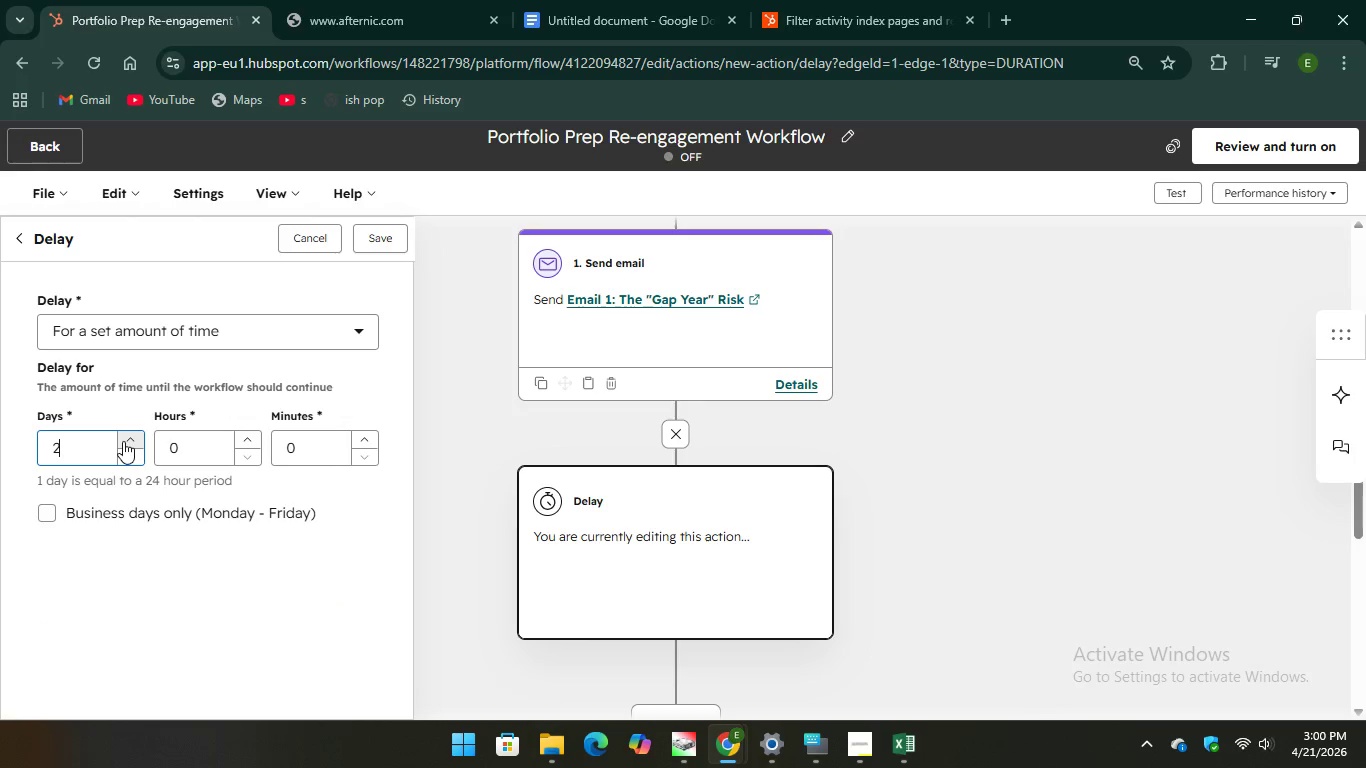 
triple_click([123, 441])
 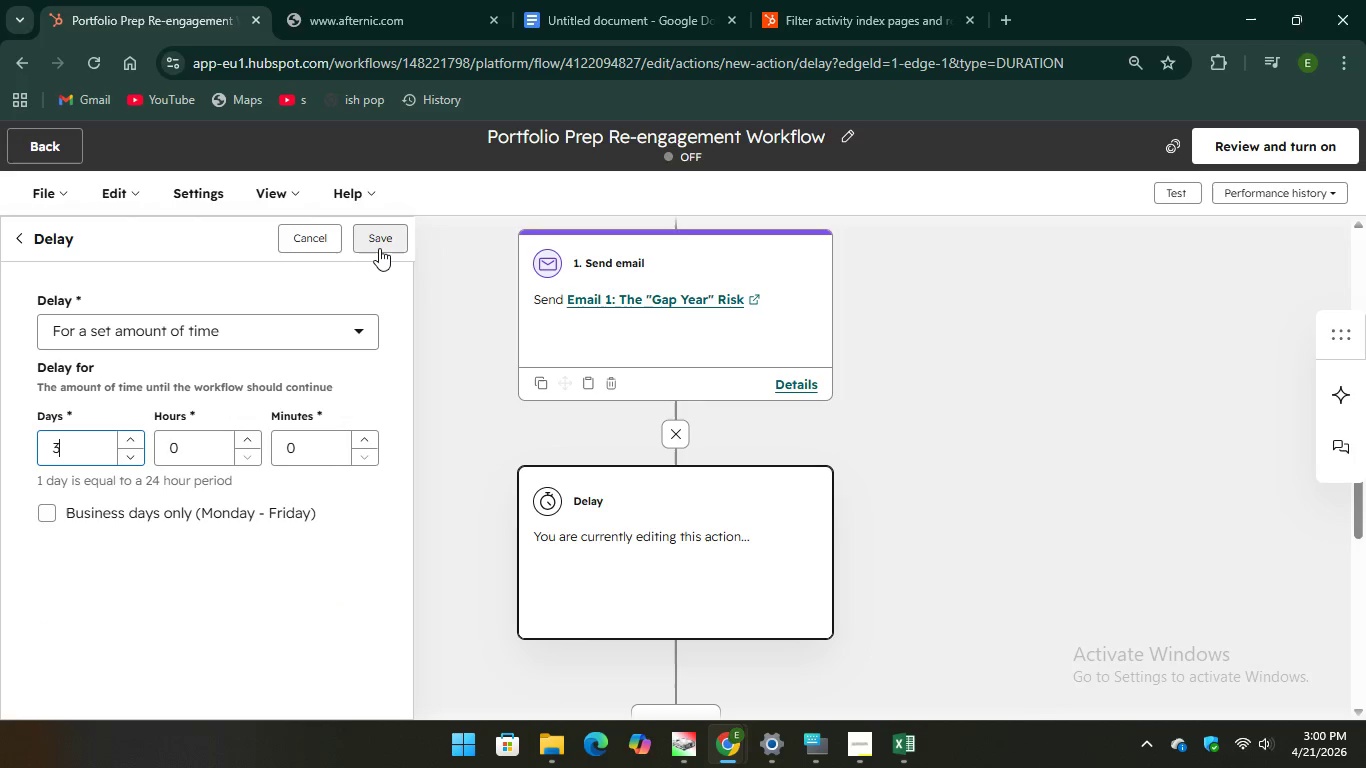 
left_click([380, 248])
 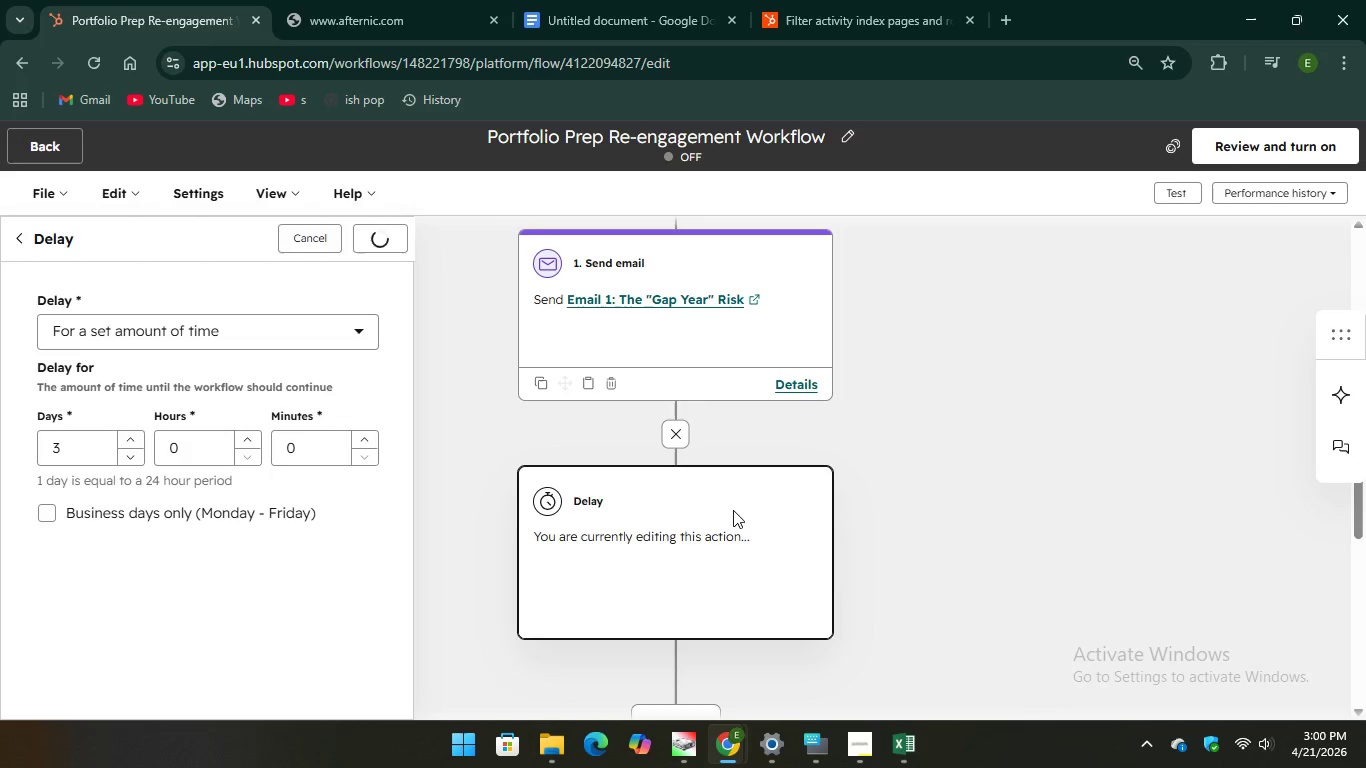 
scroll: coordinate [733, 510], scroll_direction: down, amount: 2.0
 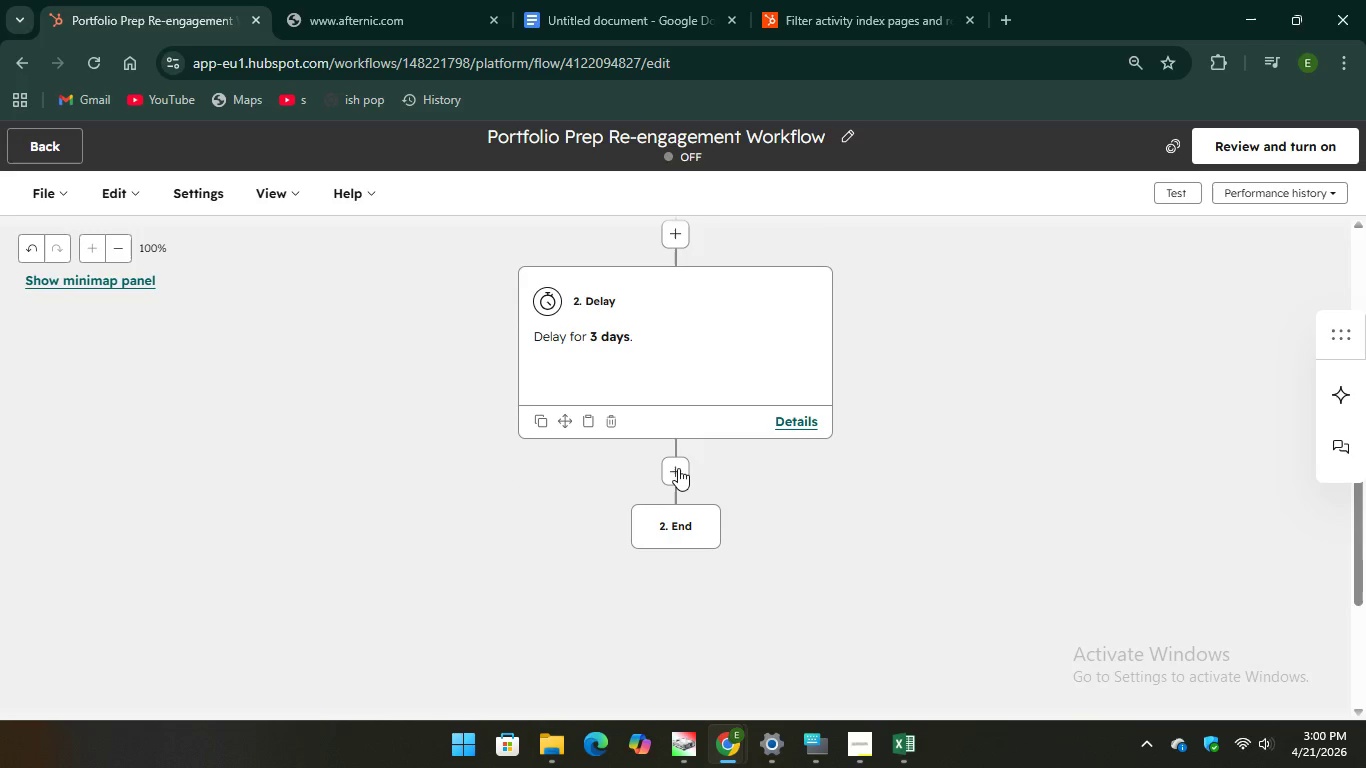 
left_click([678, 468])
 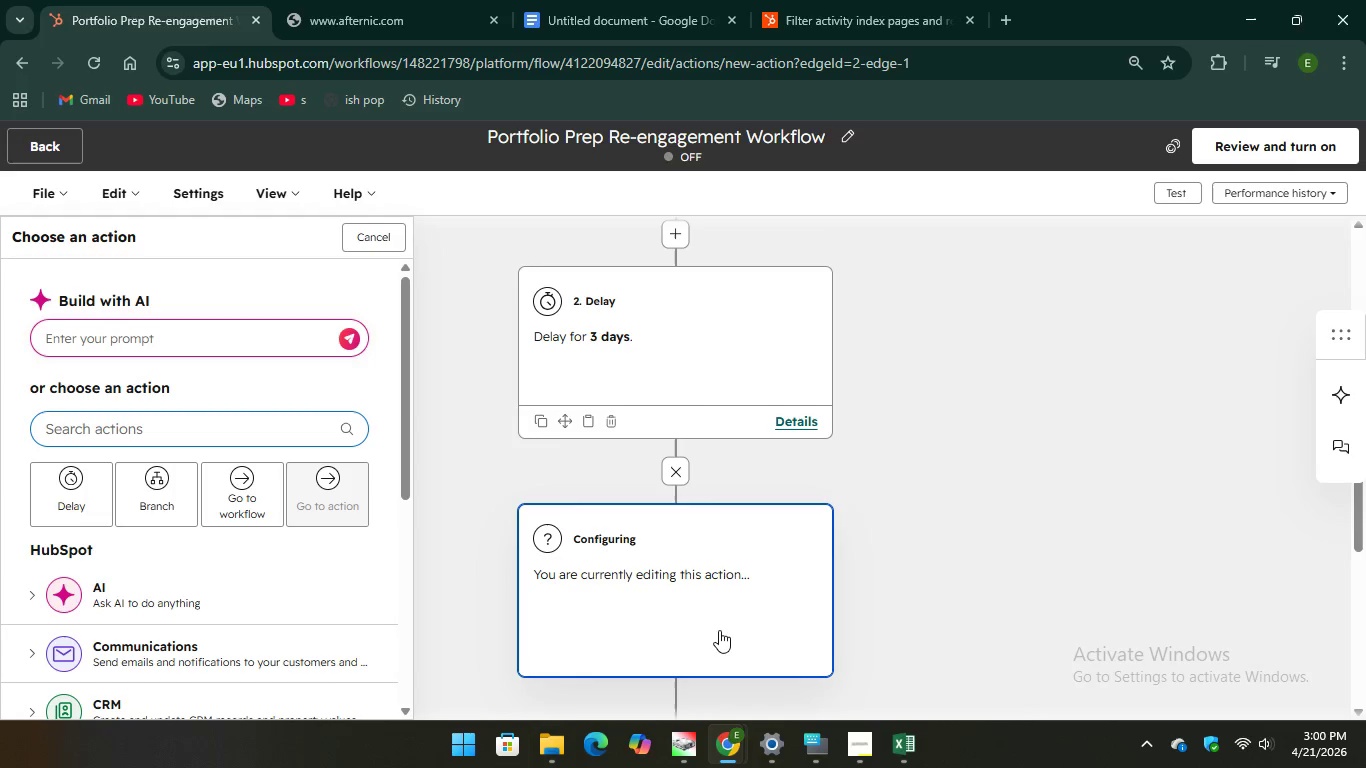 
wait(5.19)
 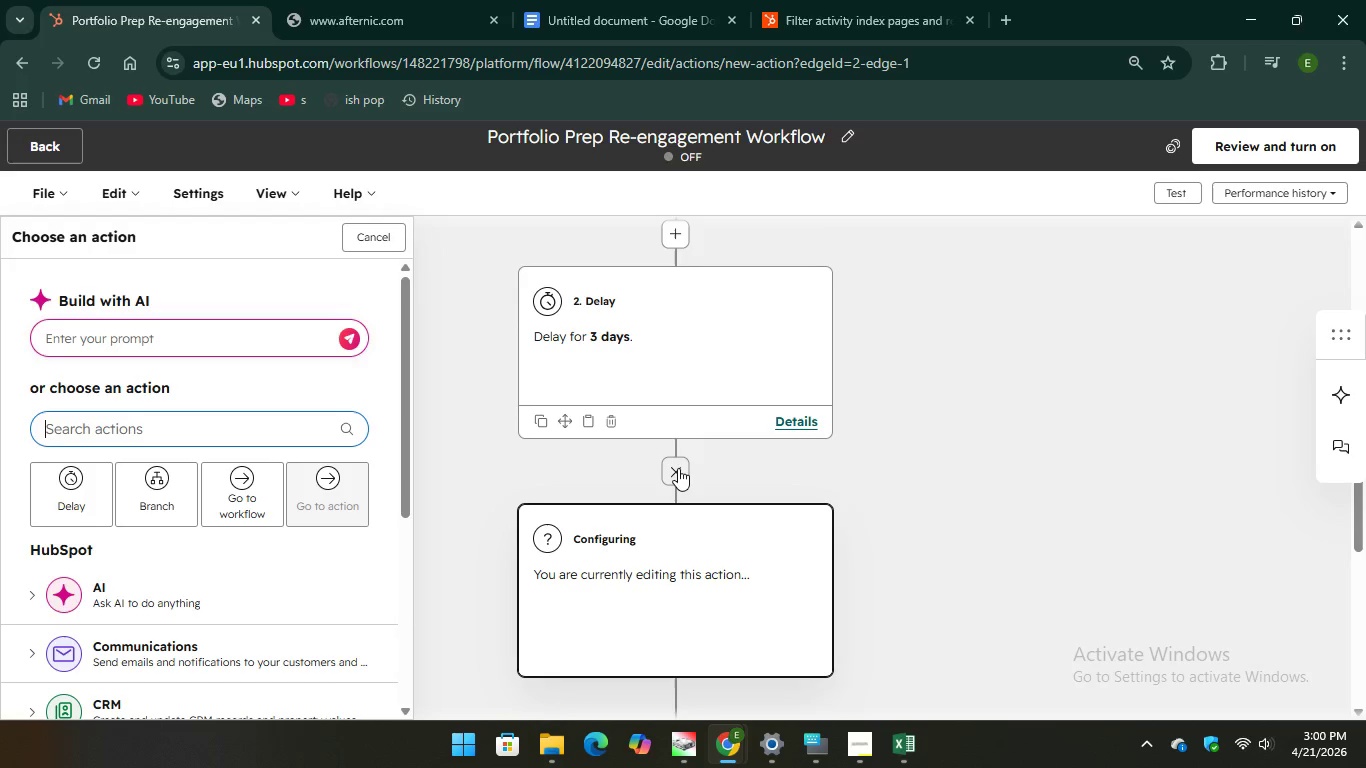 
left_click([721, 630])
 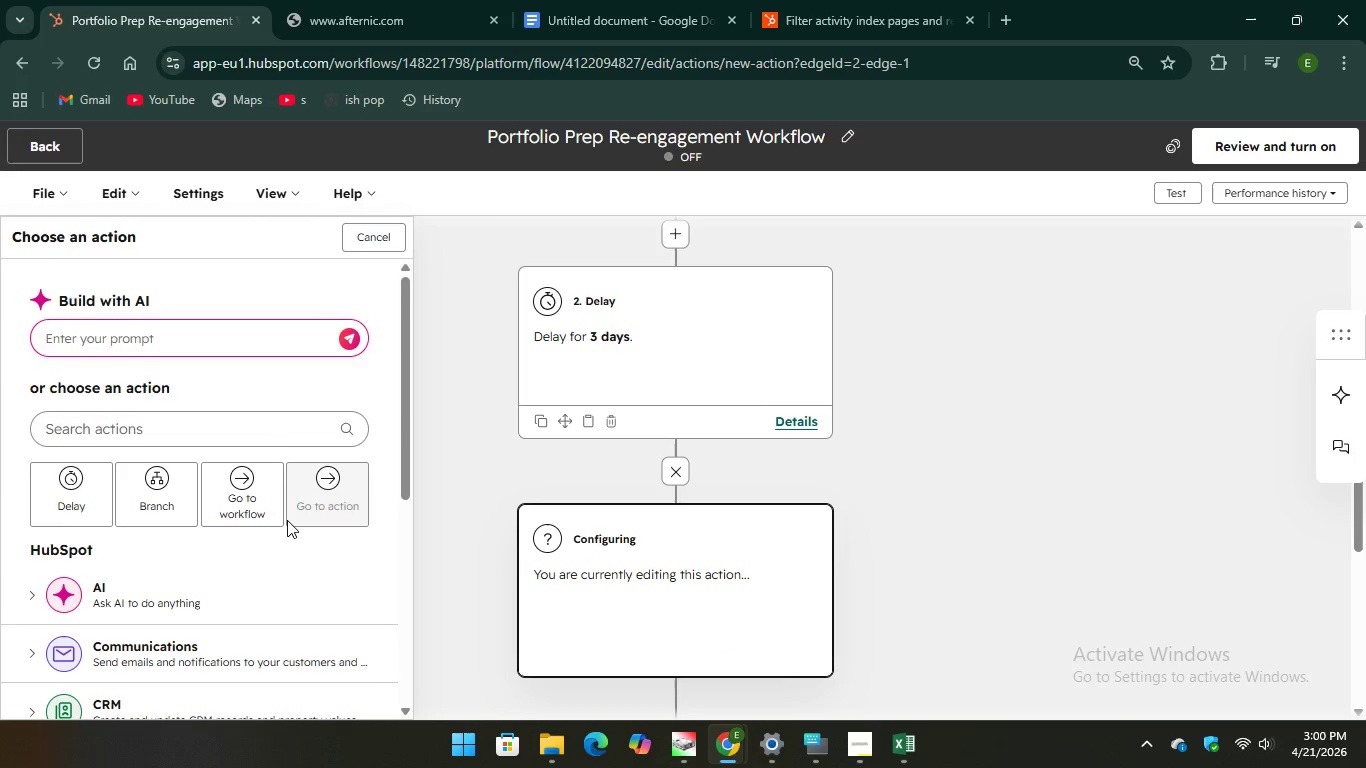 
scroll: coordinate [284, 526], scroll_direction: down, amount: 2.0
 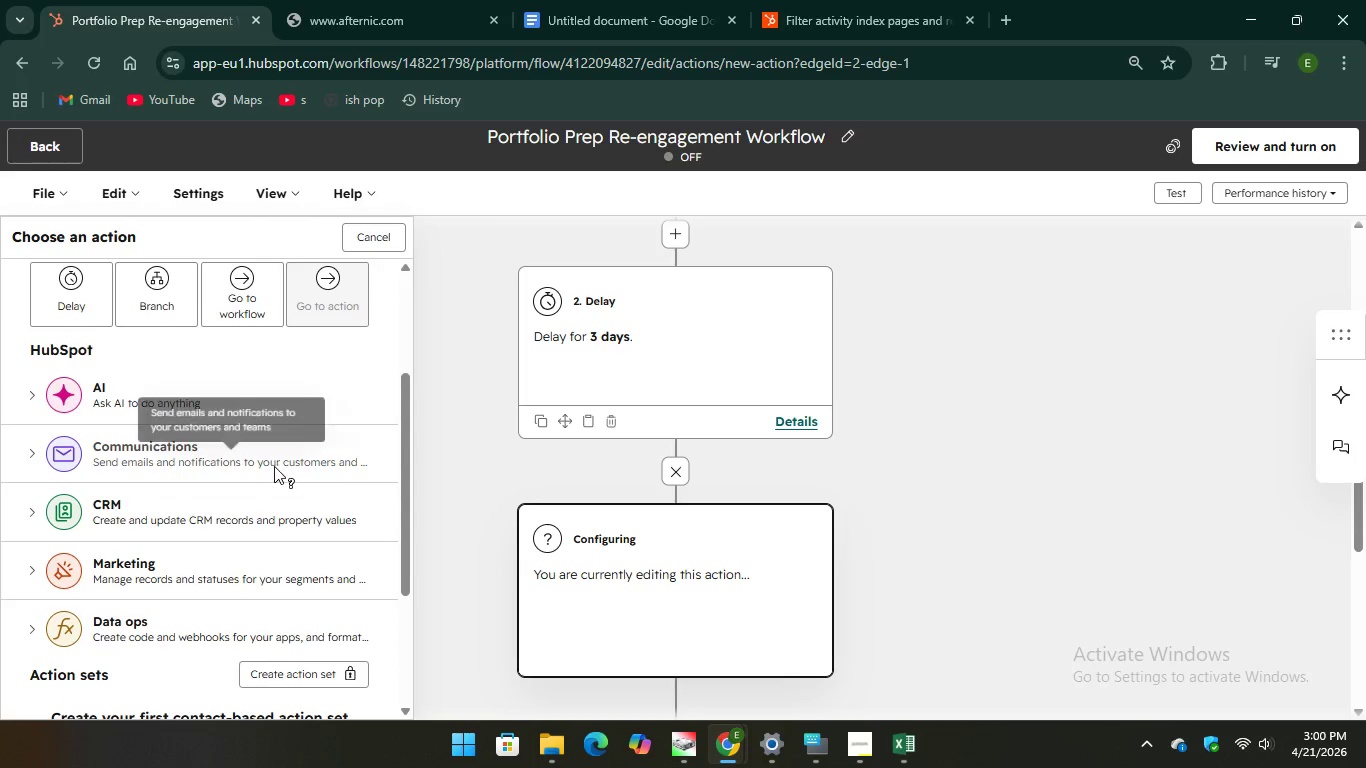 
left_click([274, 466])
 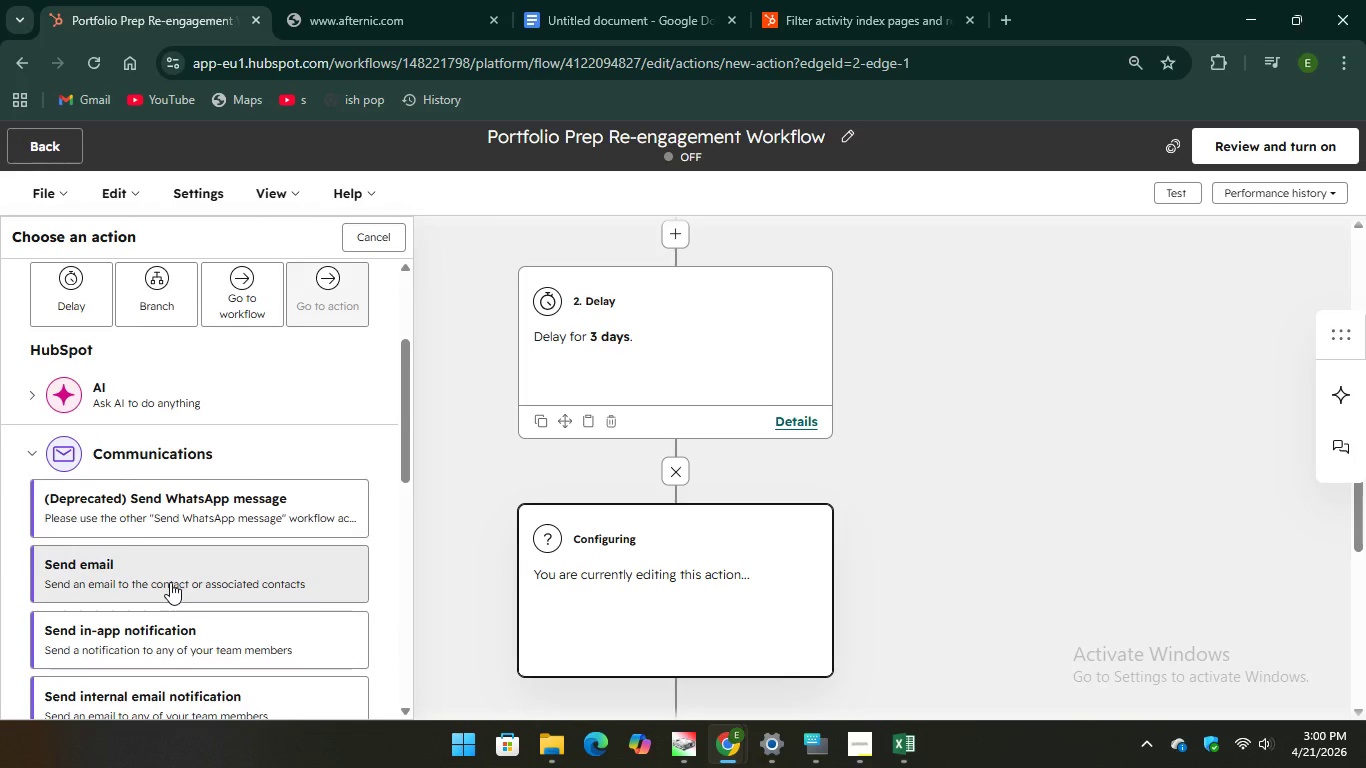 
left_click([170, 580])
 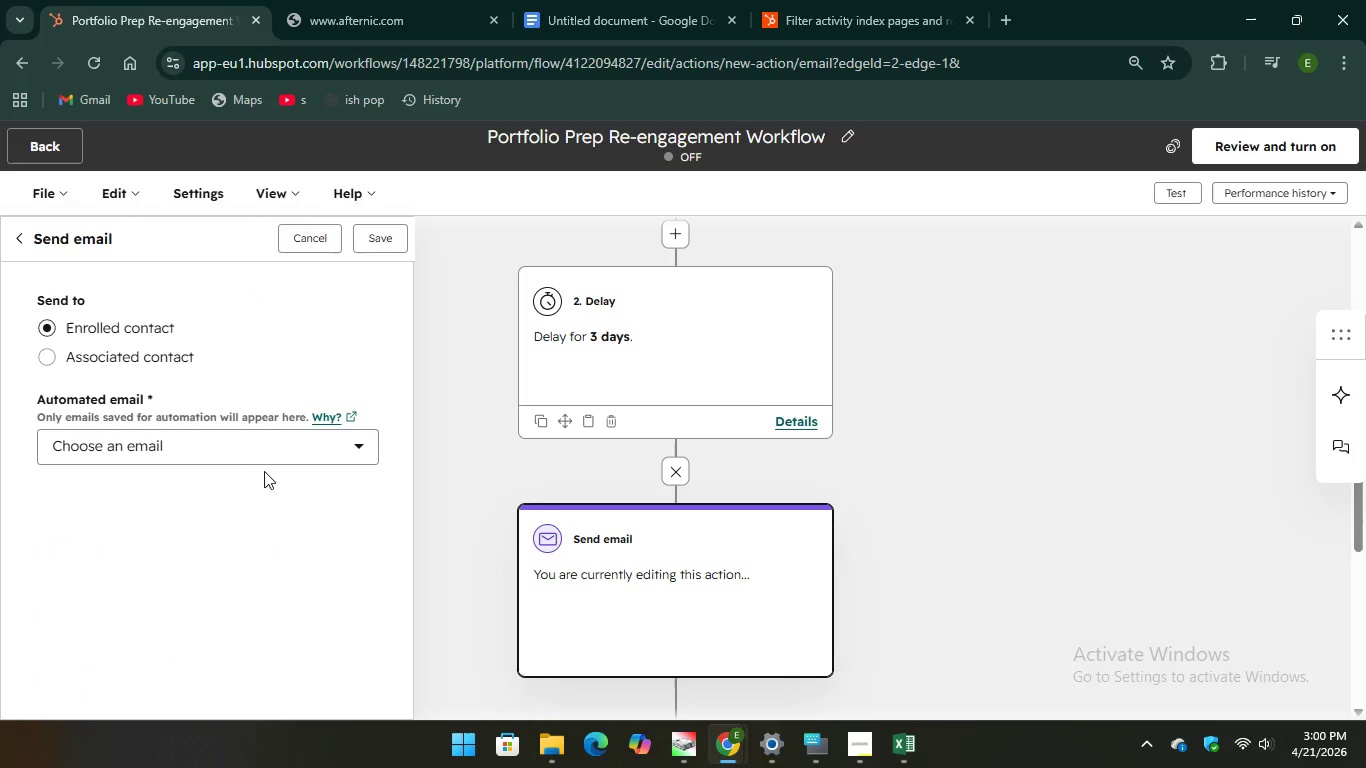 
left_click([274, 452])
 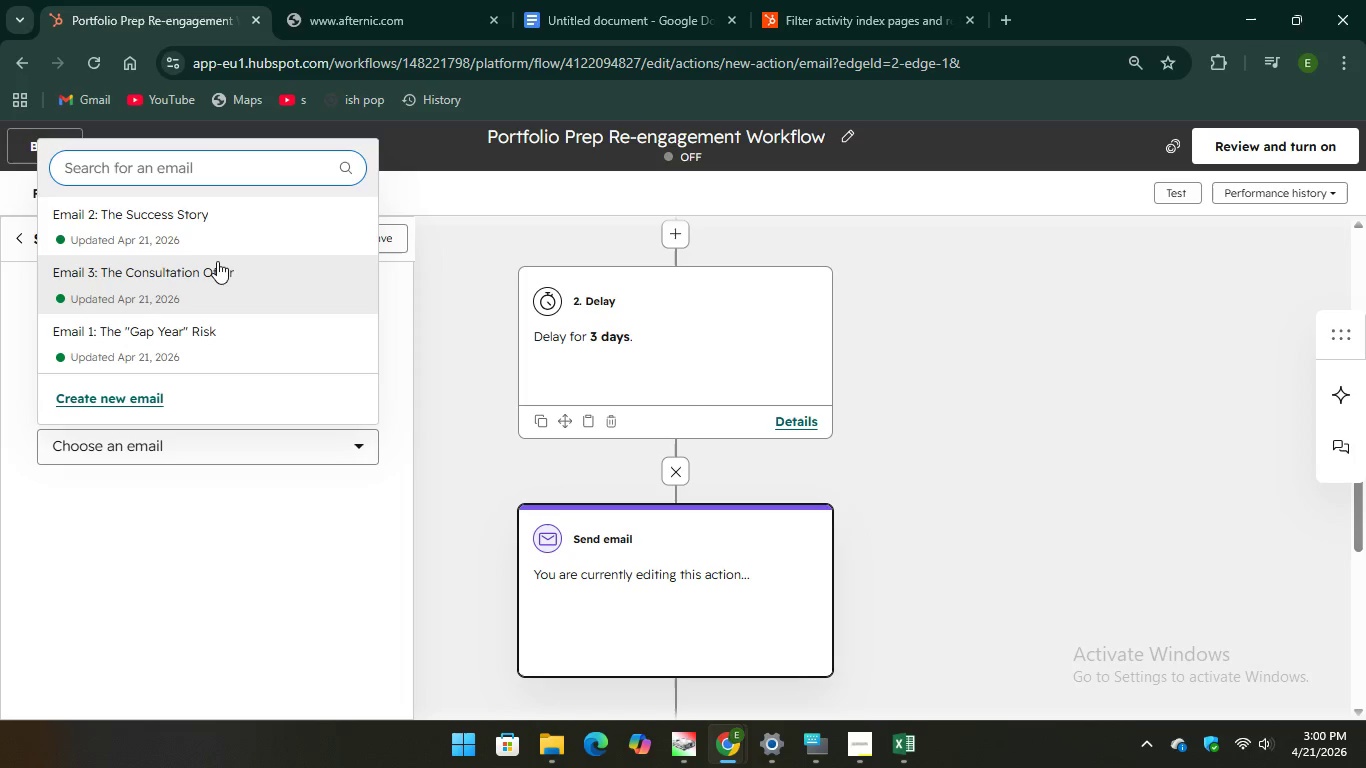 
left_click([223, 235])
 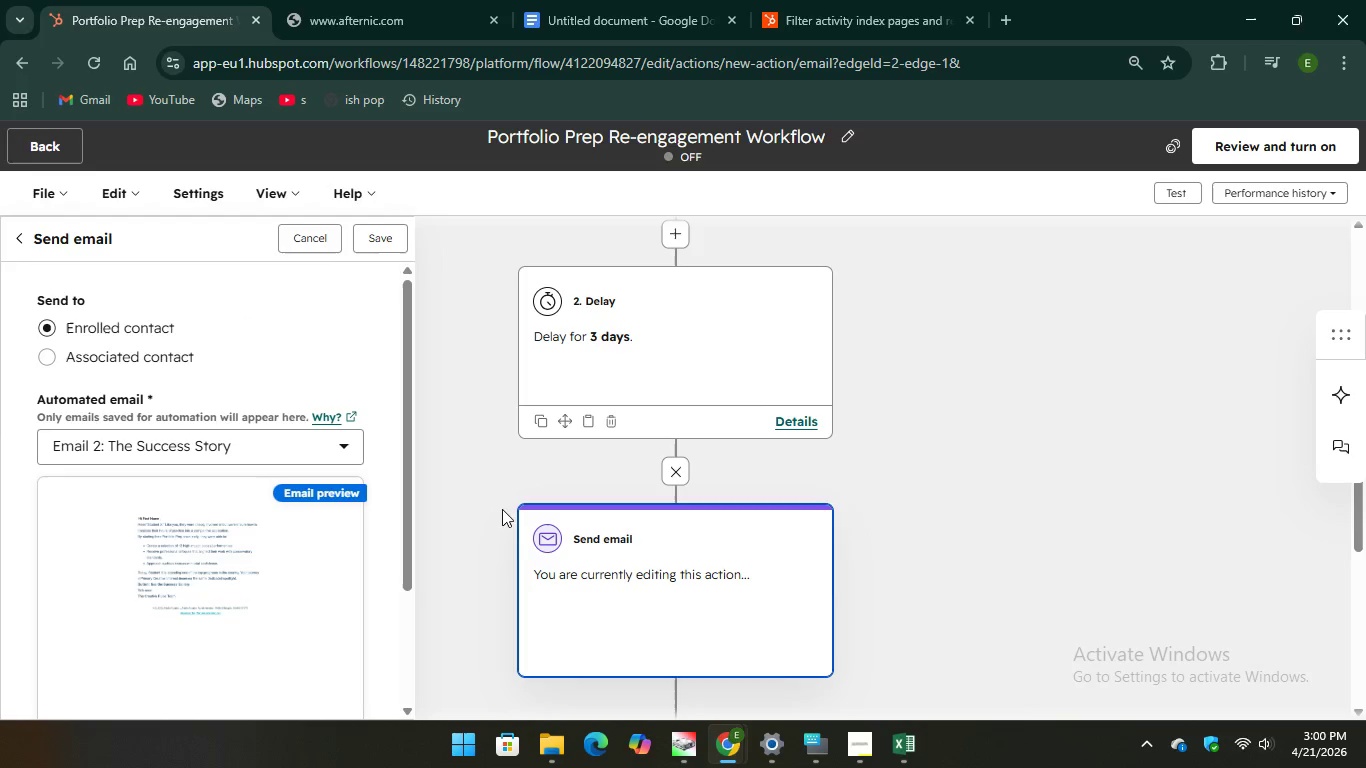 
wait(5.69)
 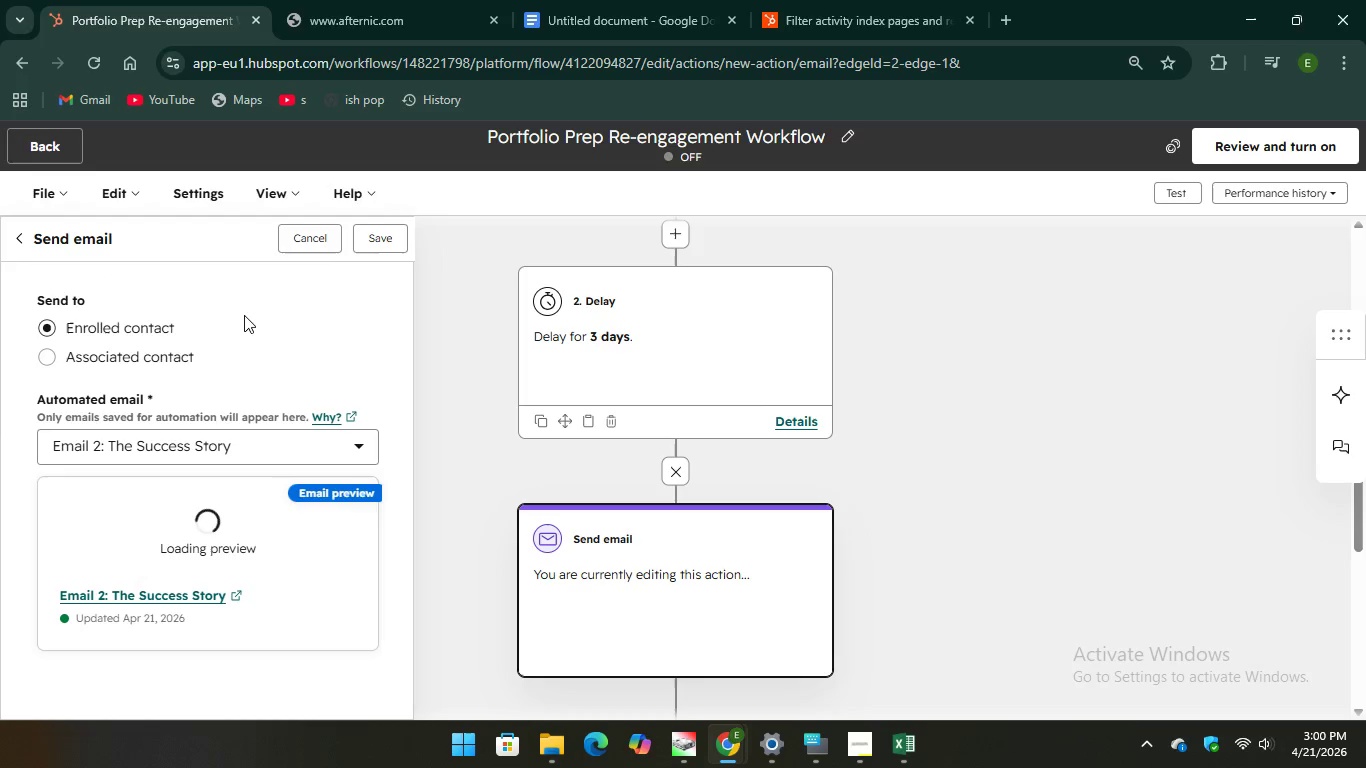 
left_click([385, 242])
 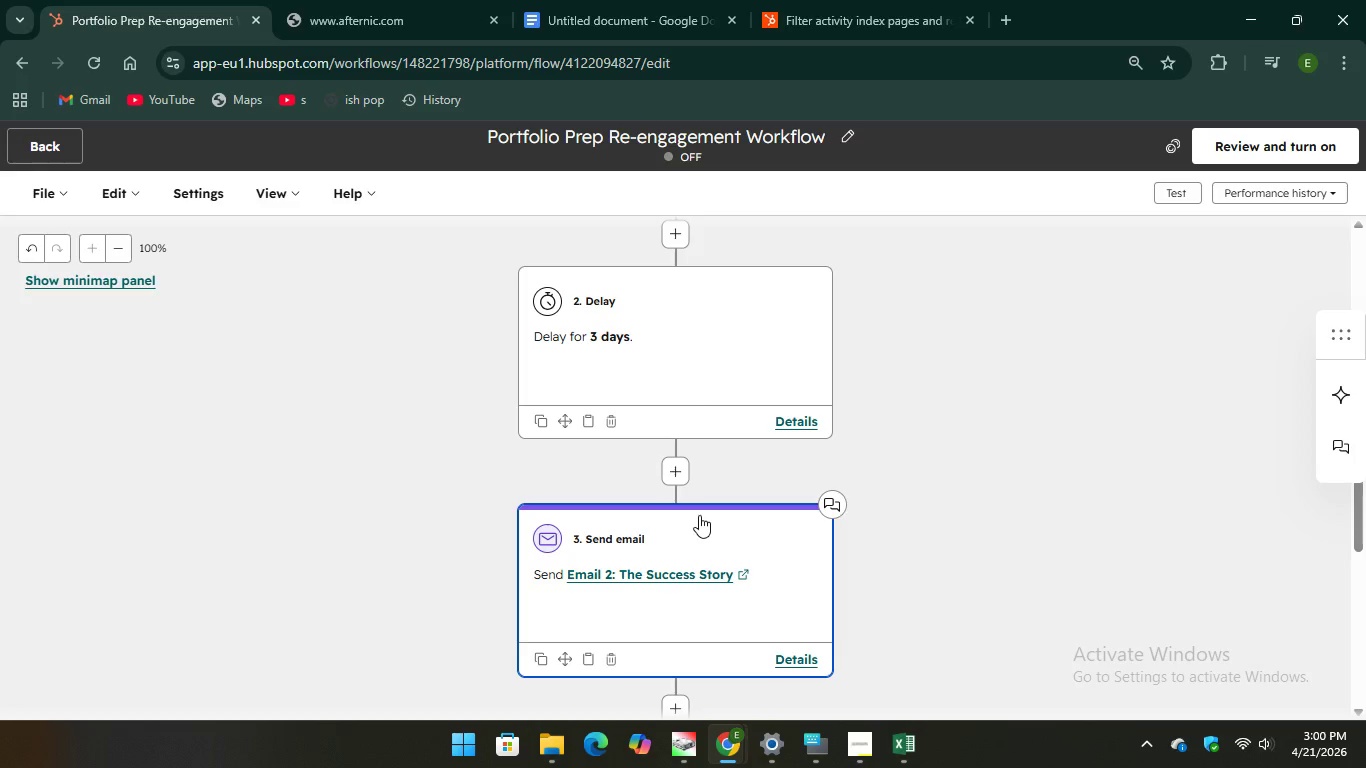 
wait(21.03)
 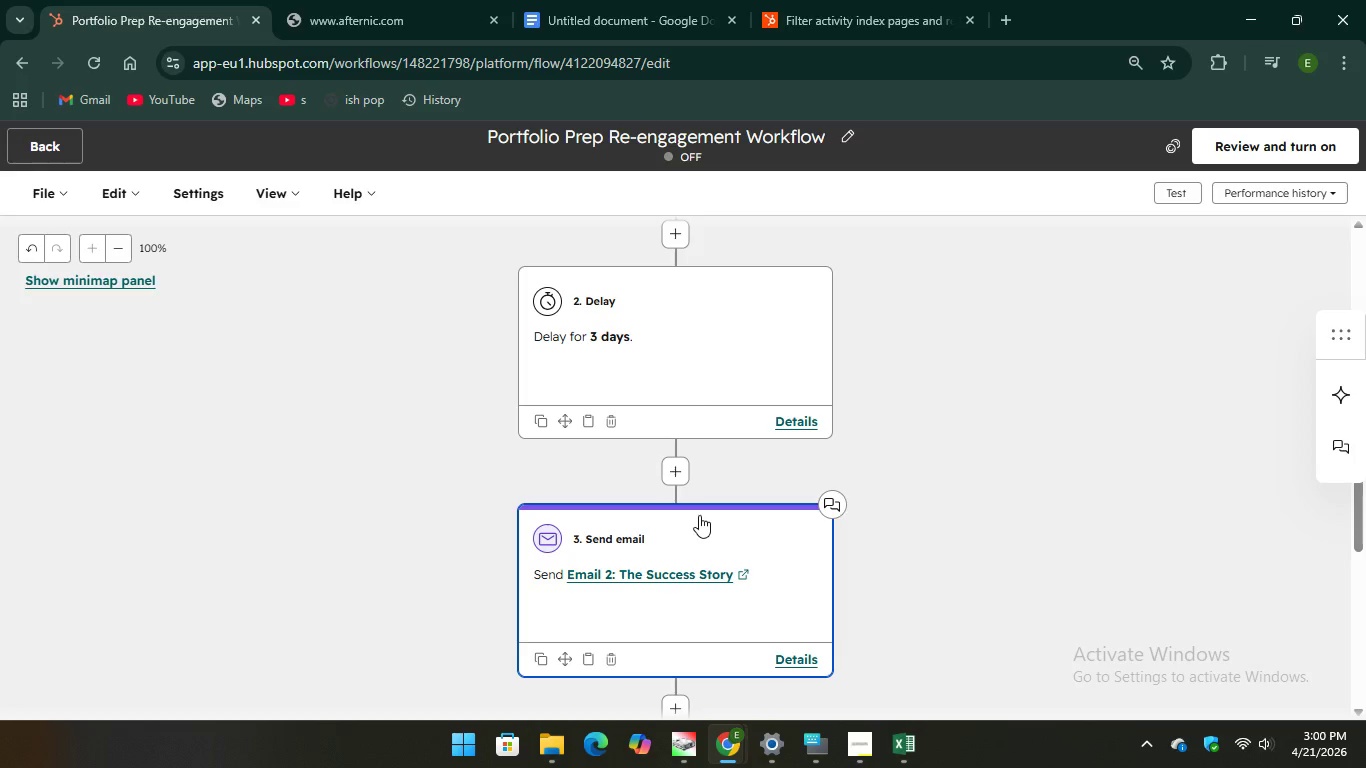 
scroll: coordinate [711, 575], scroll_direction: down, amount: 1.0
 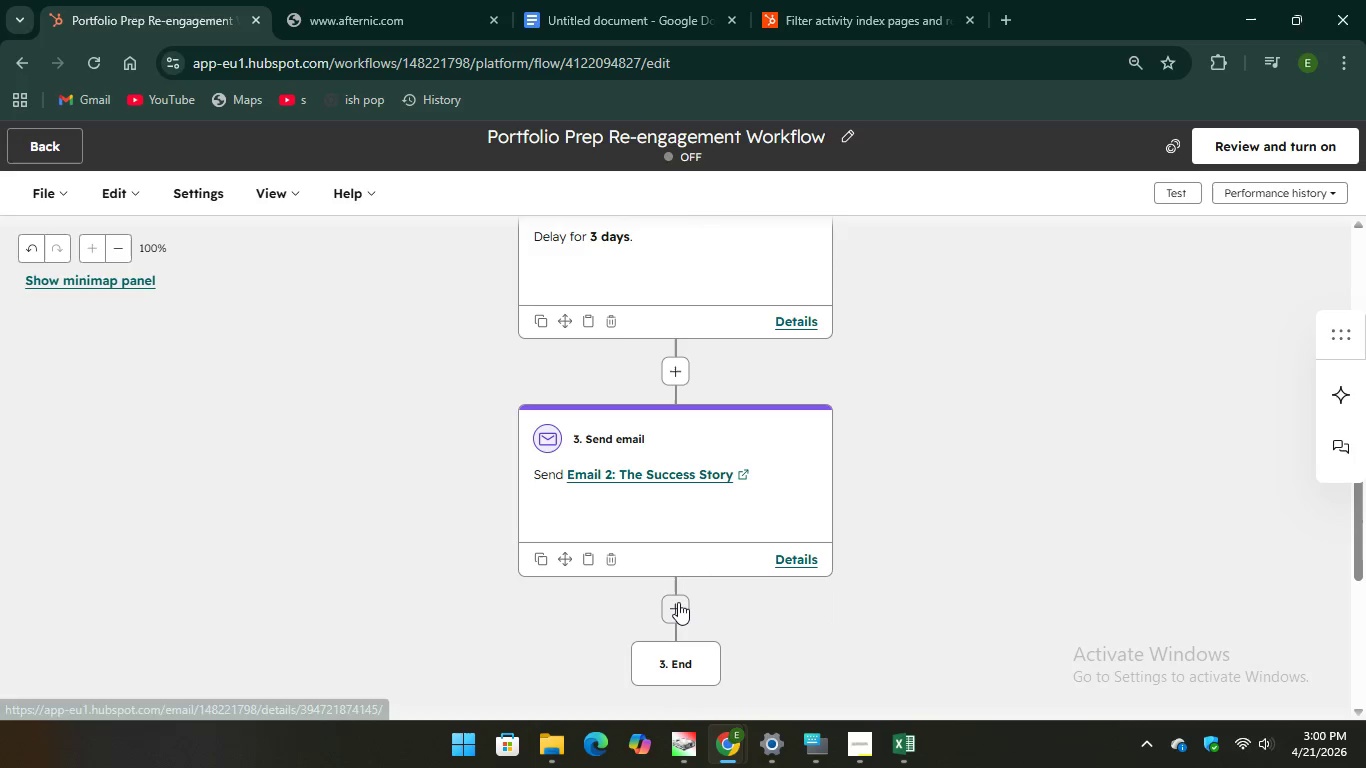 
left_click([678, 602])
 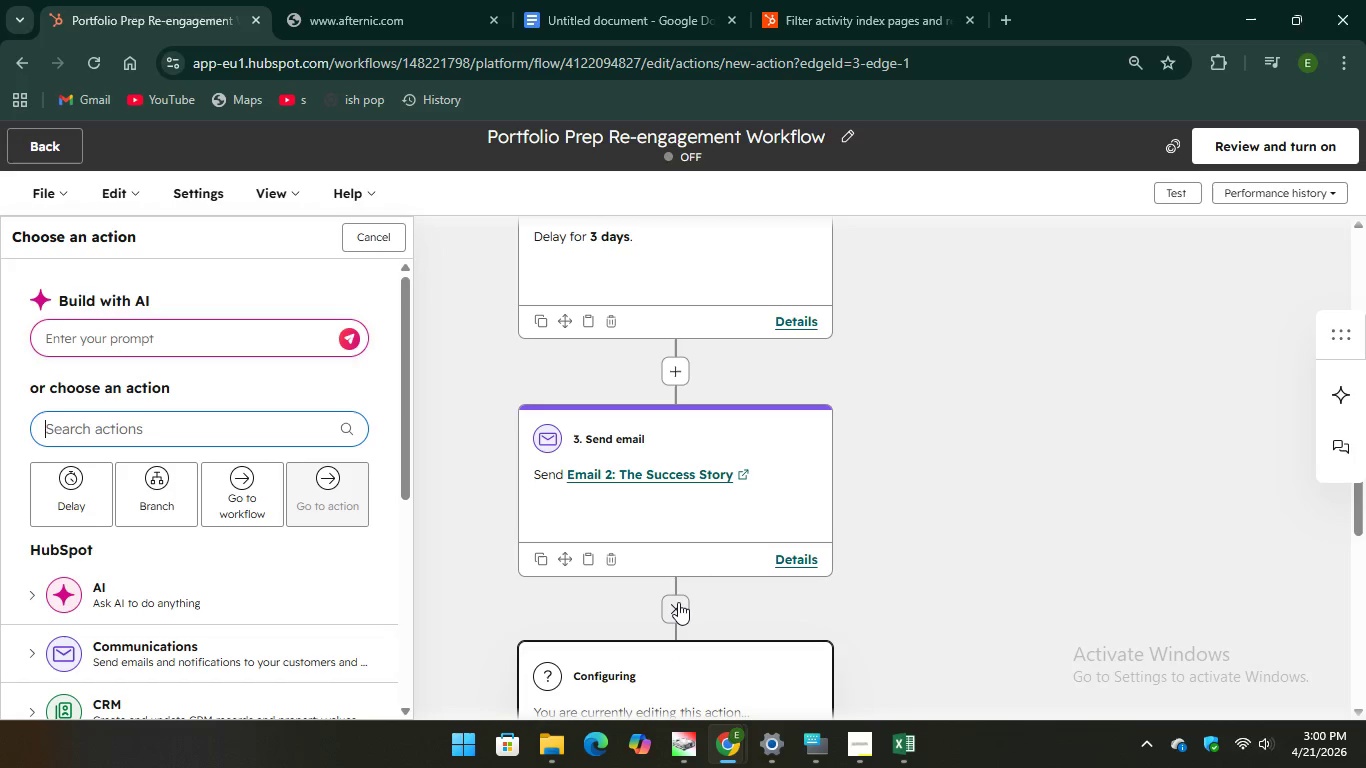 
scroll: coordinate [715, 633], scroll_direction: down, amount: 2.0
 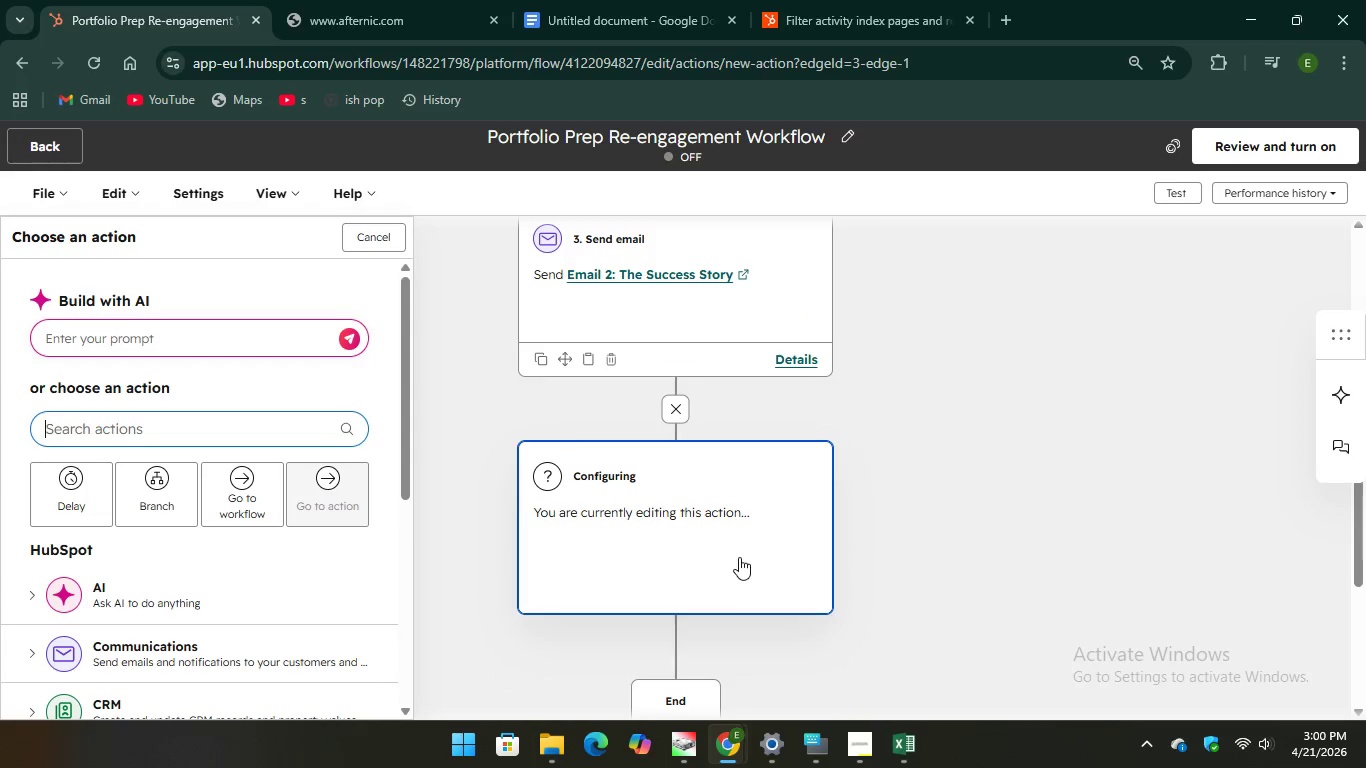 
left_click([740, 556])
 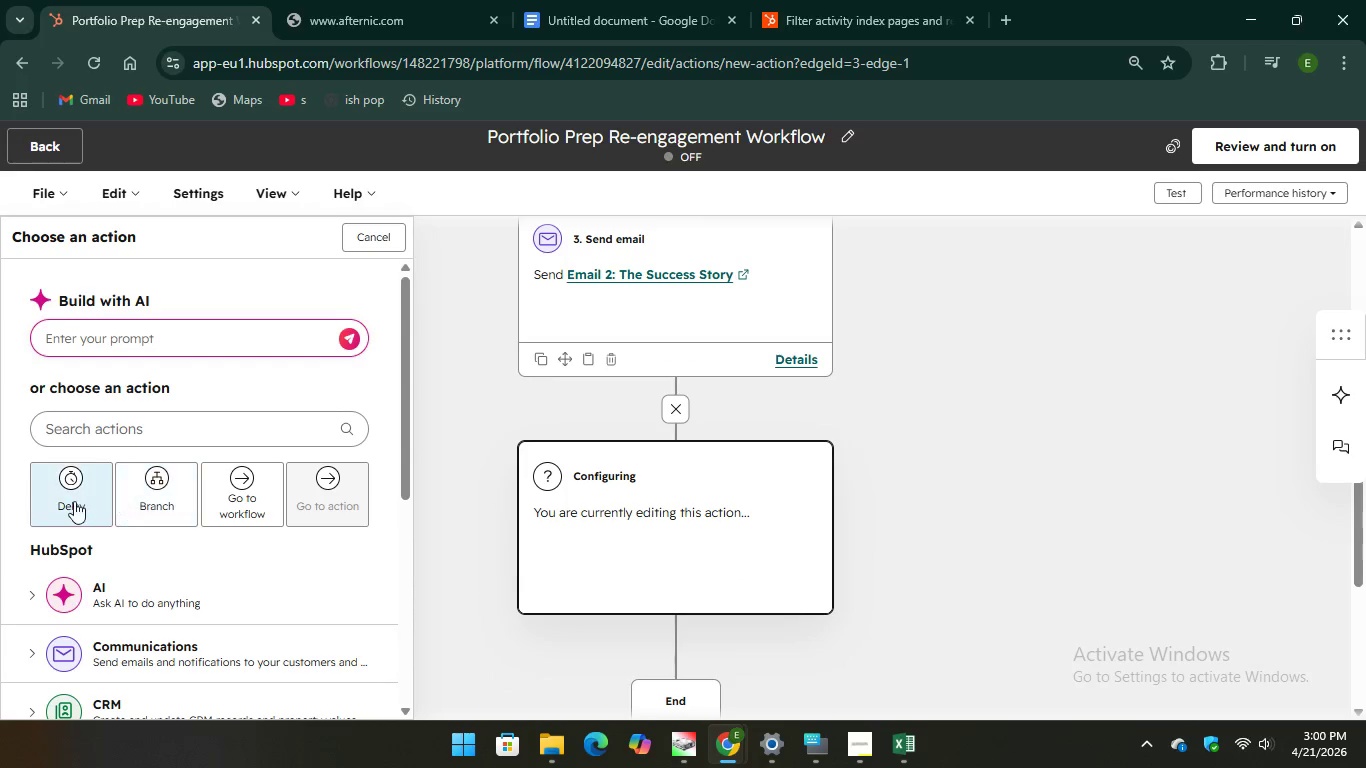 
left_click([74, 502])
 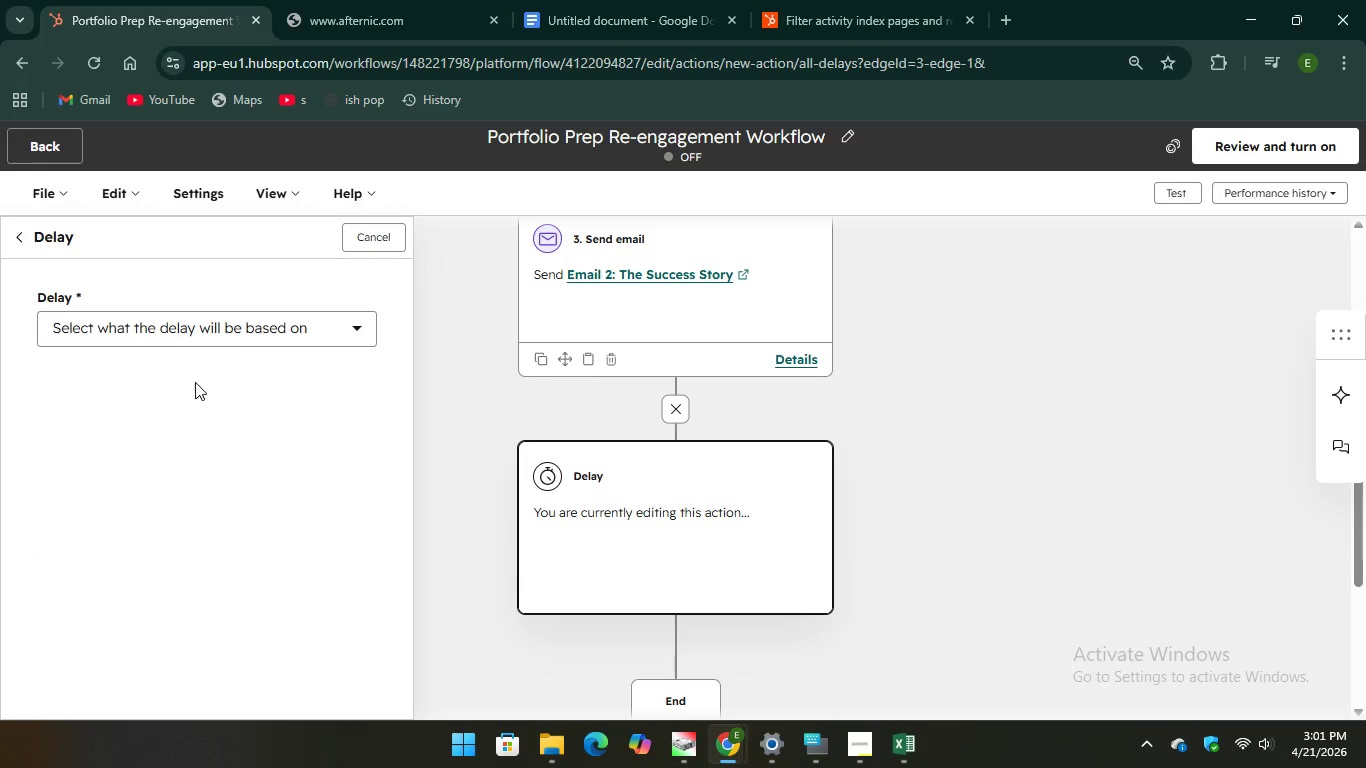 
left_click([235, 336])
 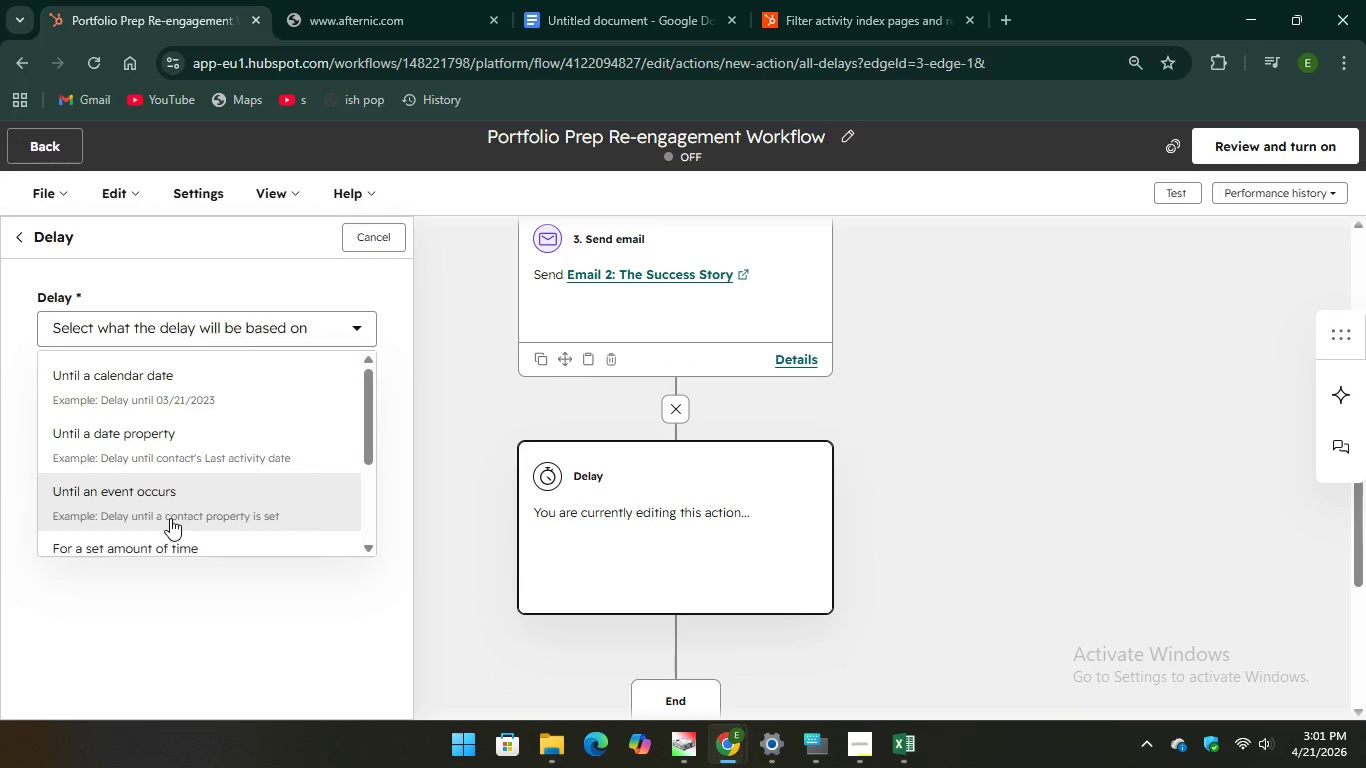 
scroll: coordinate [169, 516], scroll_direction: down, amount: 1.0
 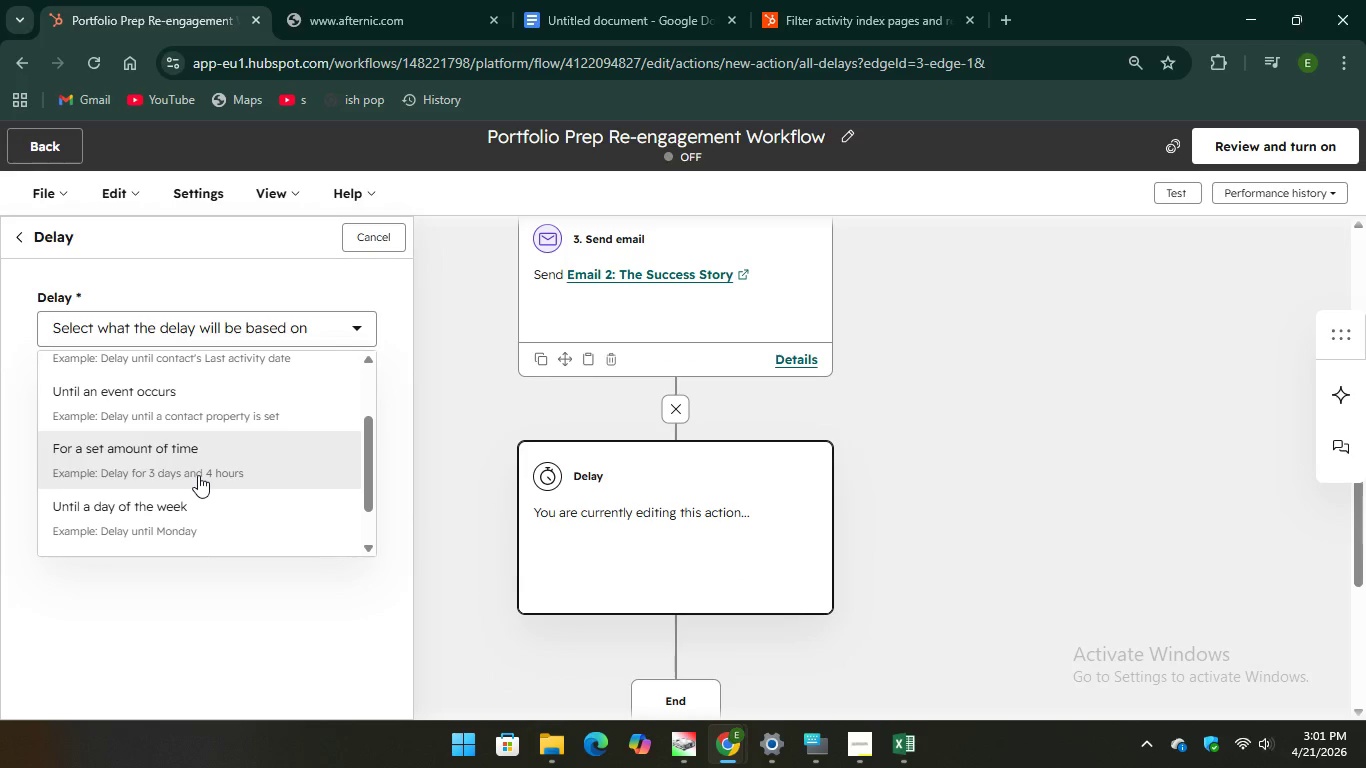 
left_click([198, 475])
 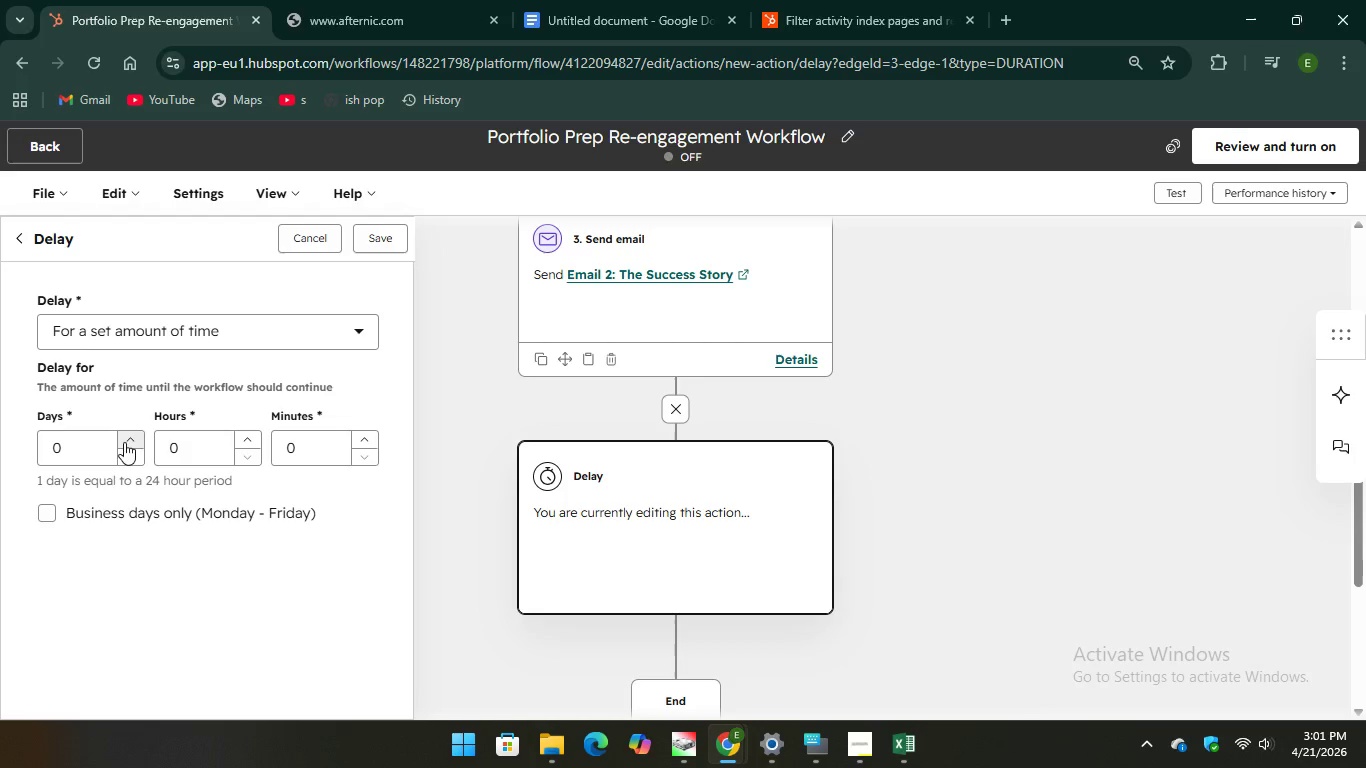 
double_click([127, 437])
 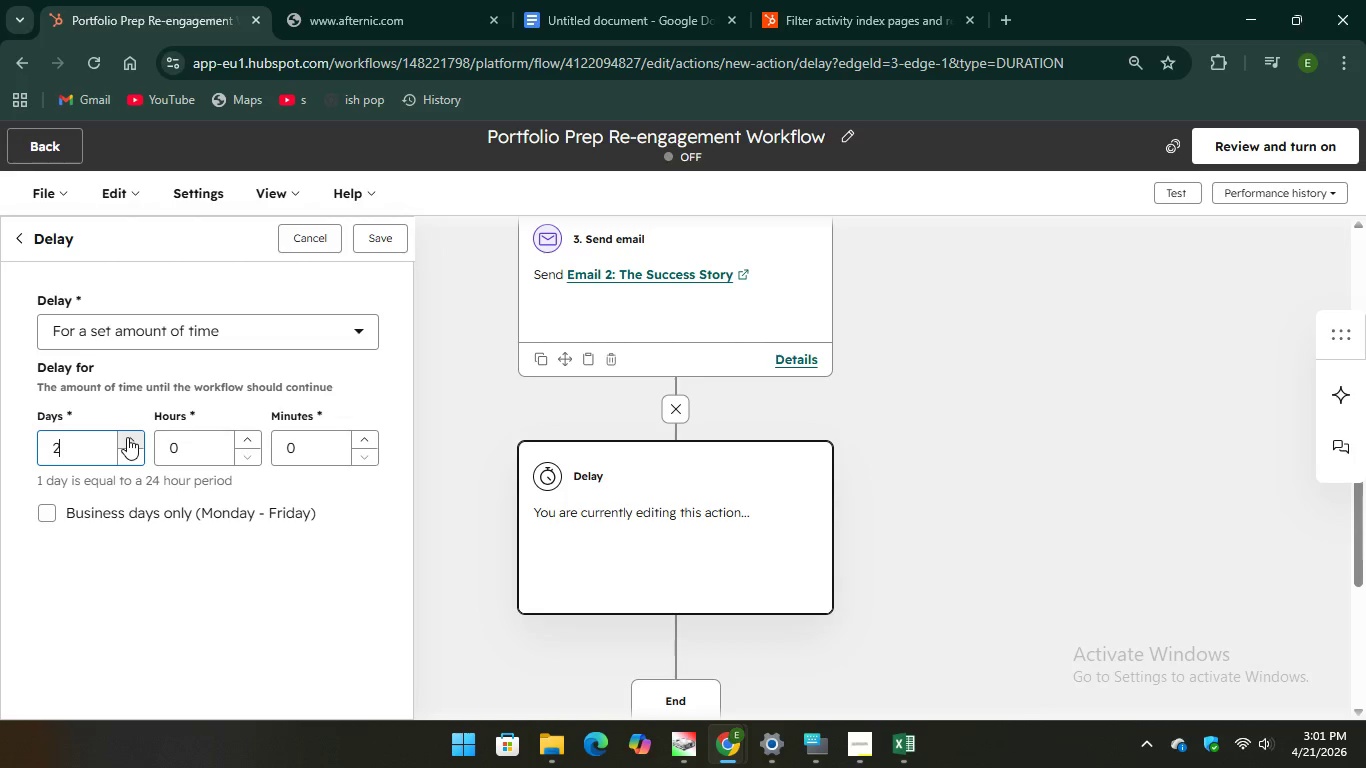 
left_click([127, 437])
 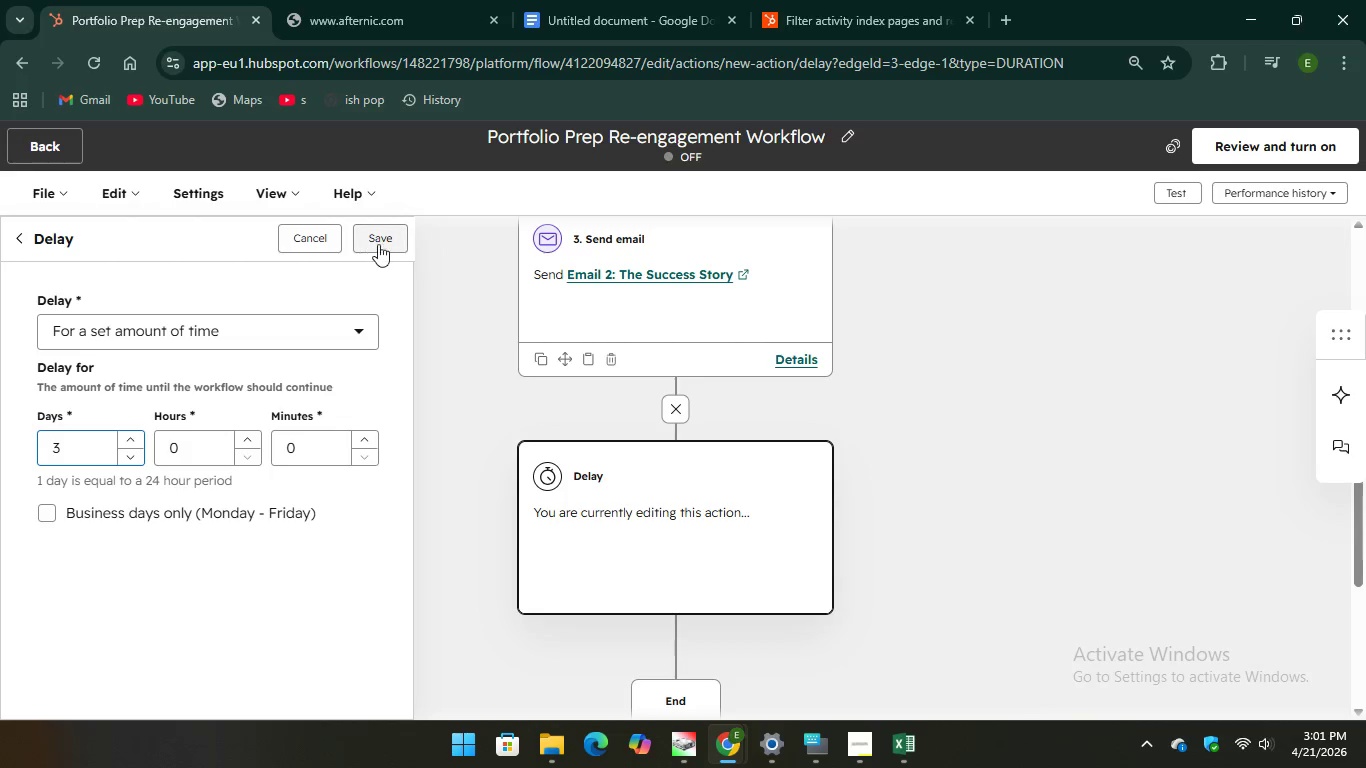 
left_click([378, 244])
 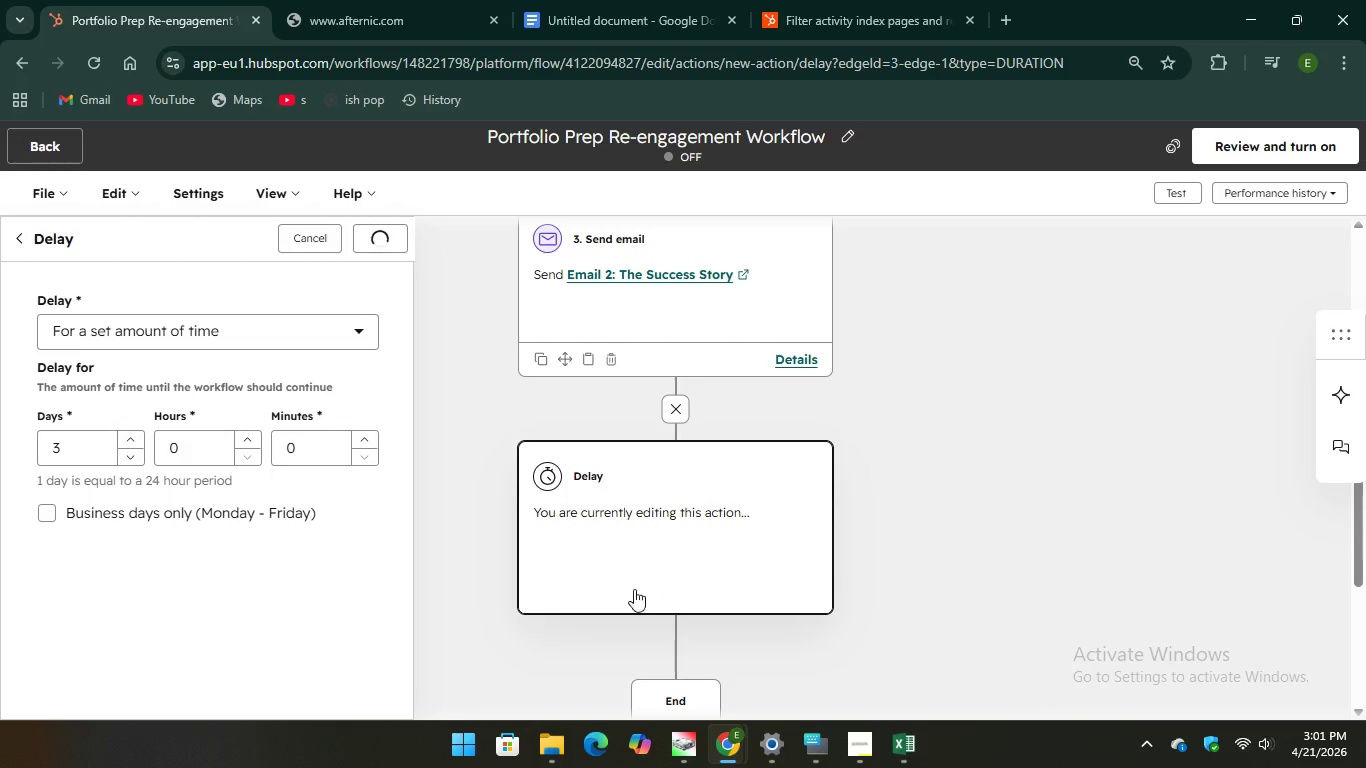 
mouse_move([629, 709])
 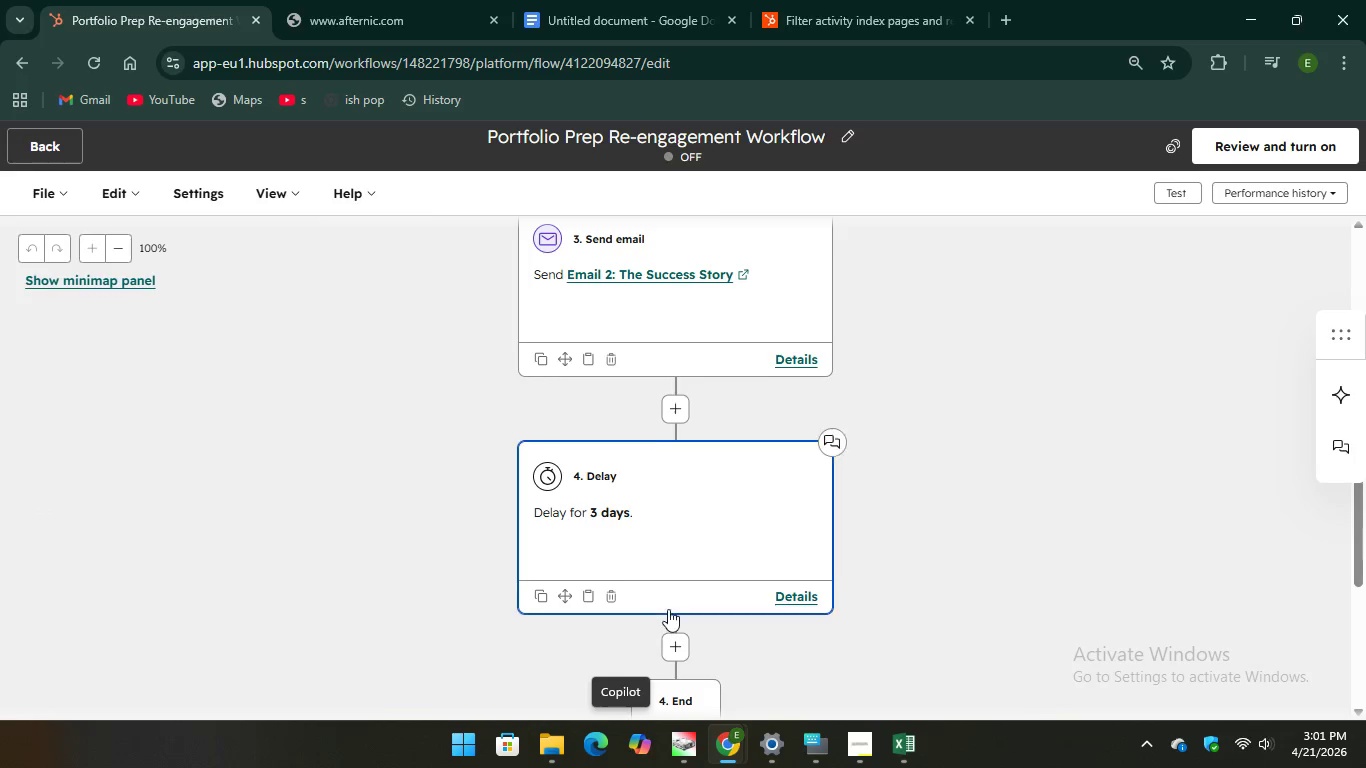 
scroll: coordinate [668, 609], scroll_direction: down, amount: 1.0
 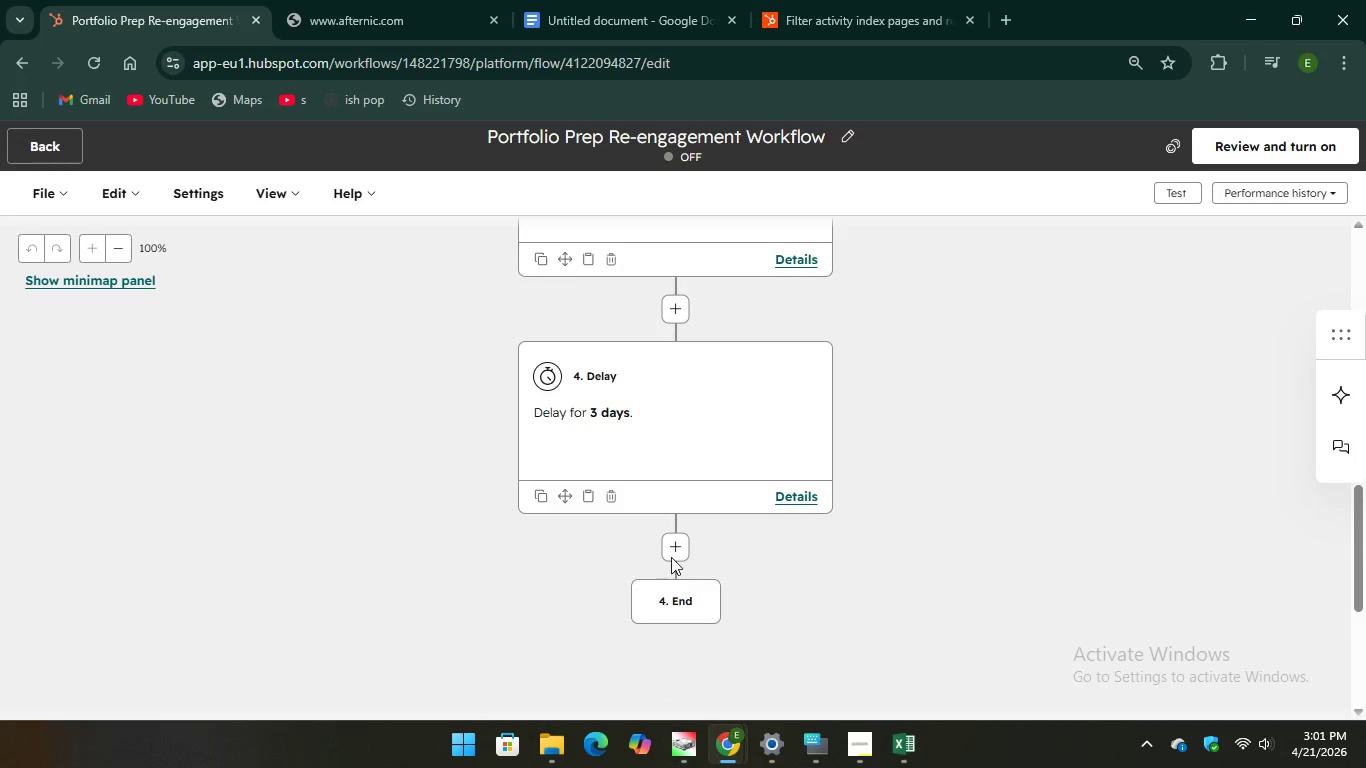 
left_click([671, 557])
 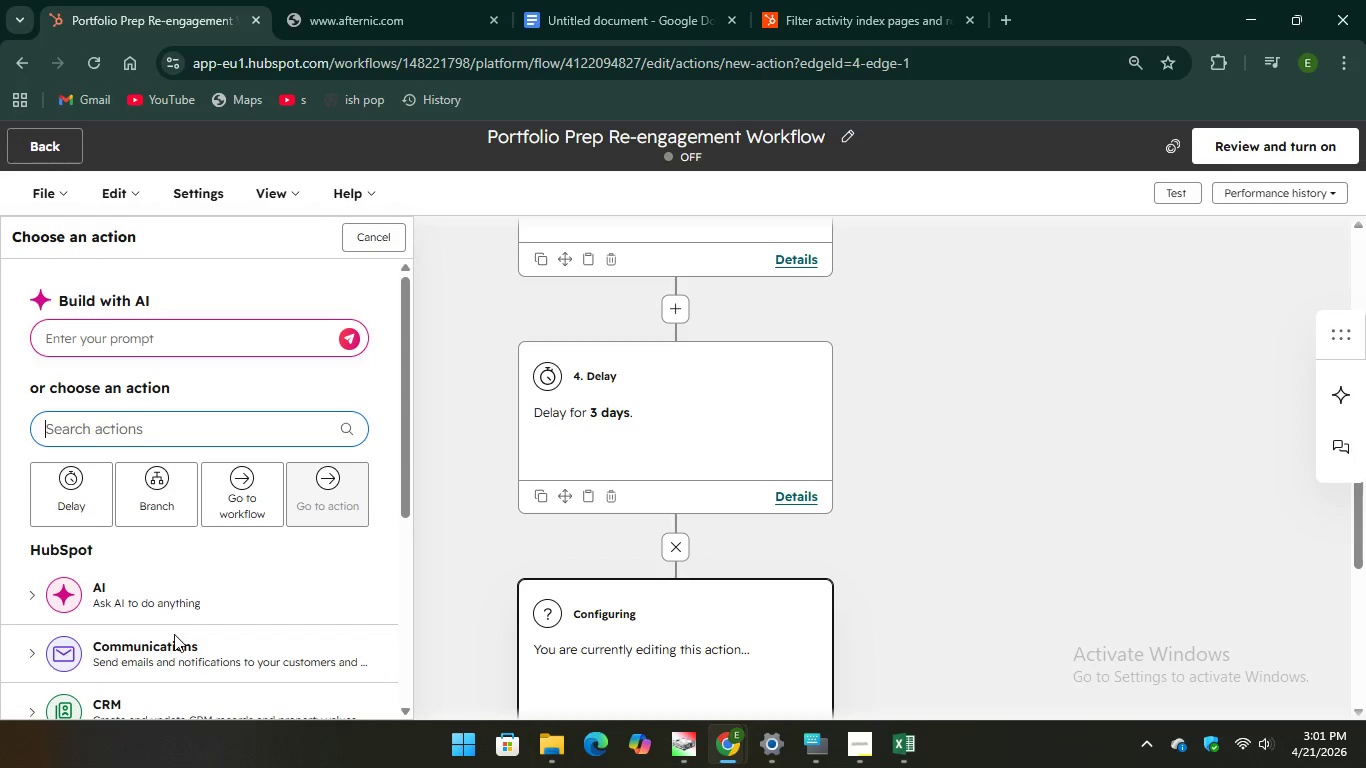 
scroll: coordinate [169, 636], scroll_direction: down, amount: 1.0
 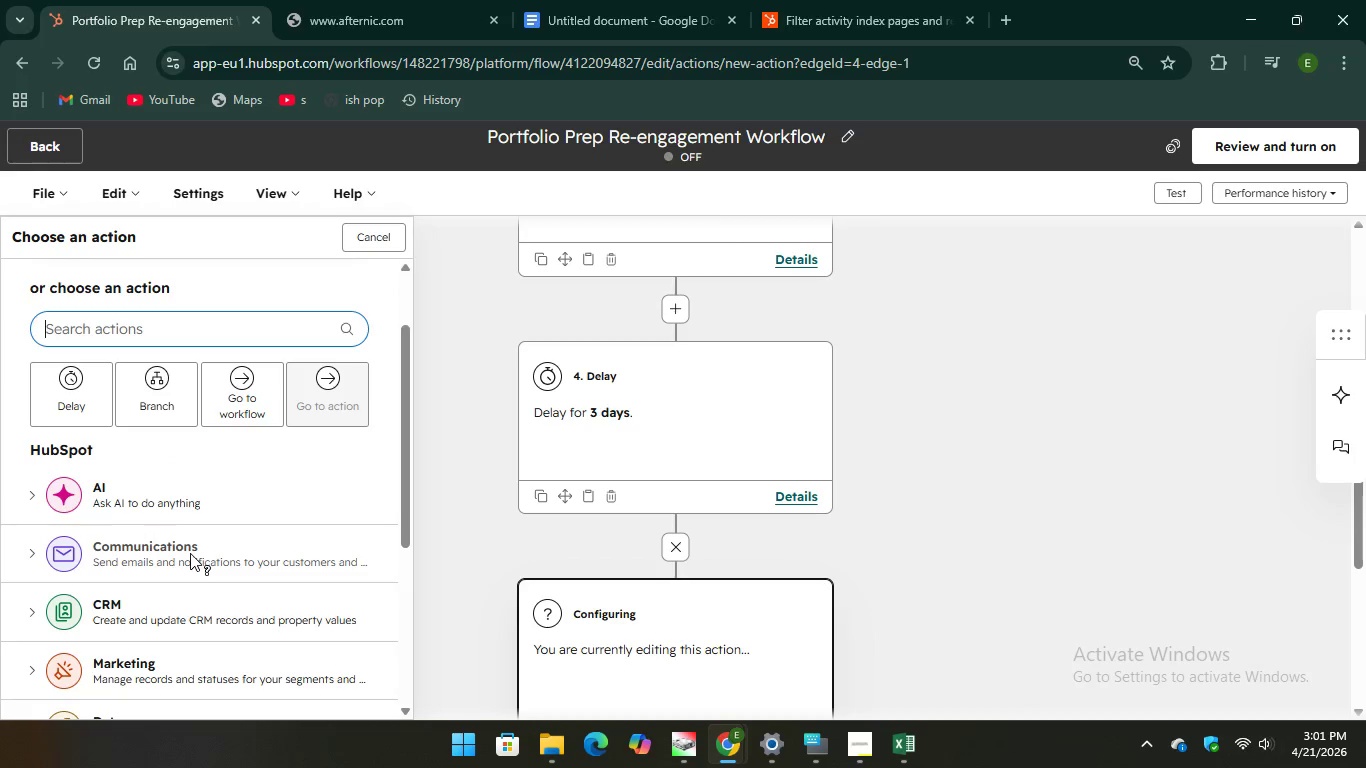 
left_click([191, 553])
 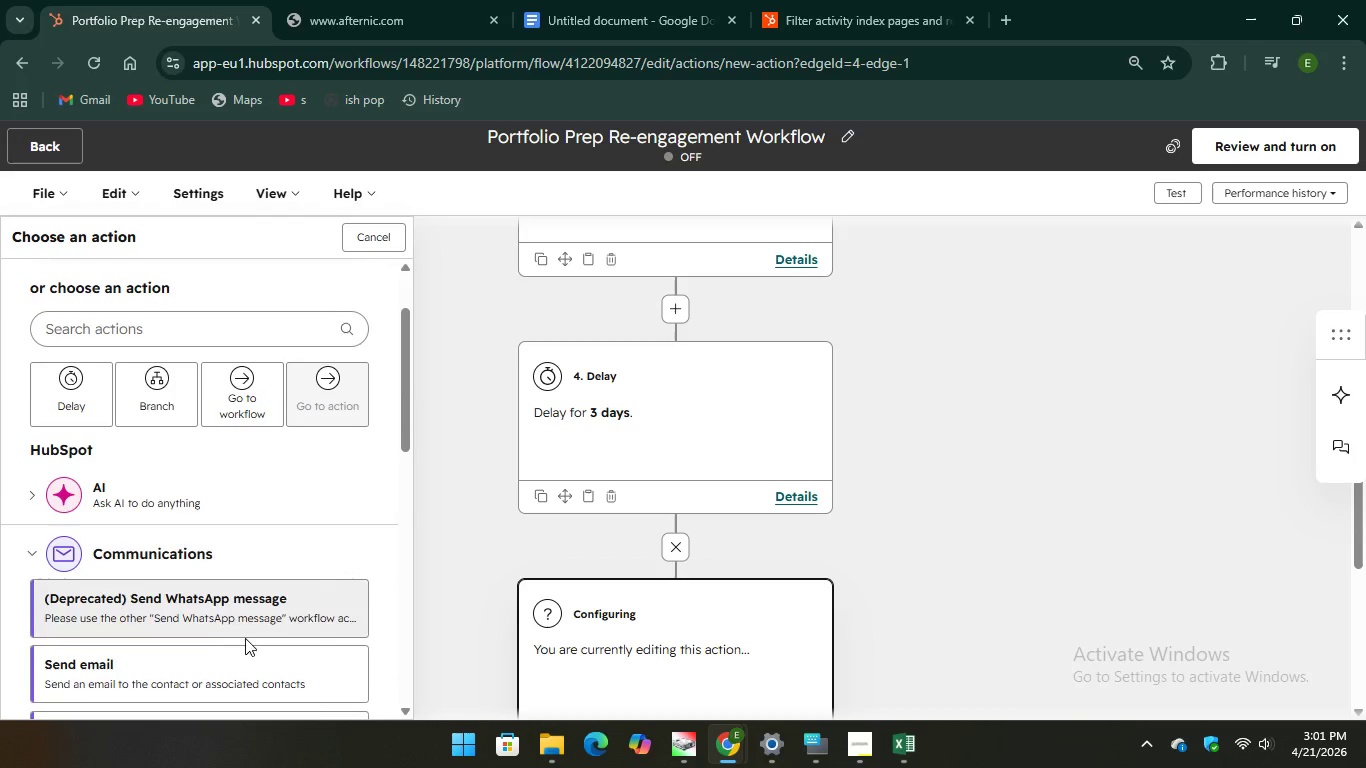 
scroll: coordinate [248, 639], scroll_direction: down, amount: 1.0
 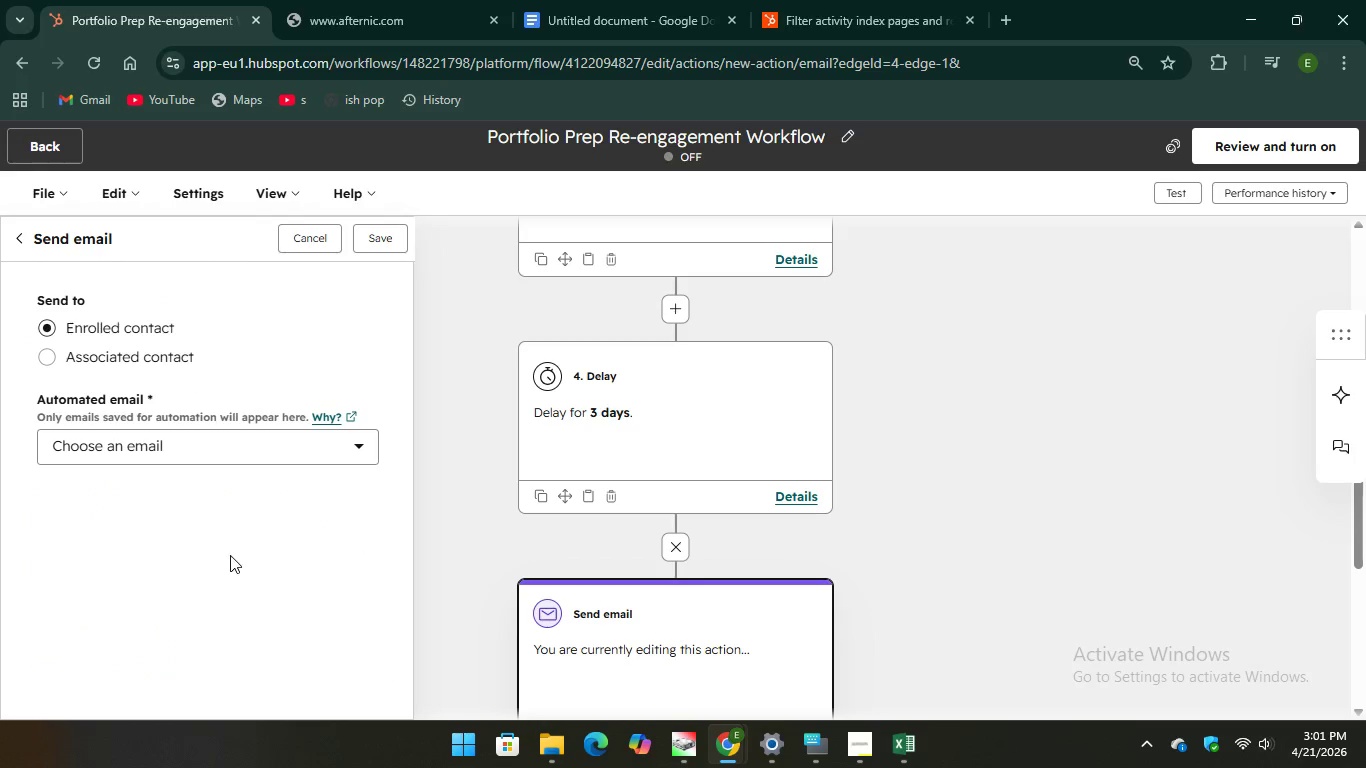 
left_click([273, 438])
 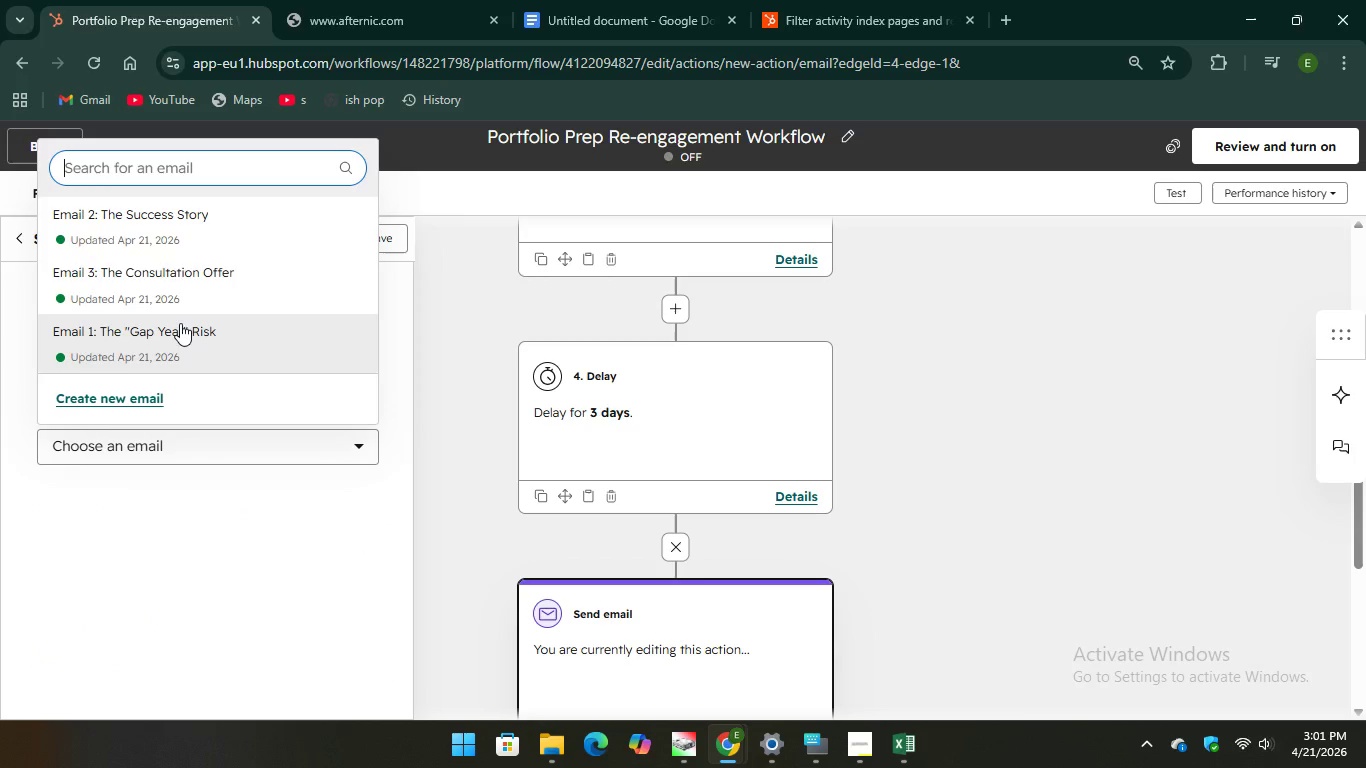 
left_click([180, 304])
 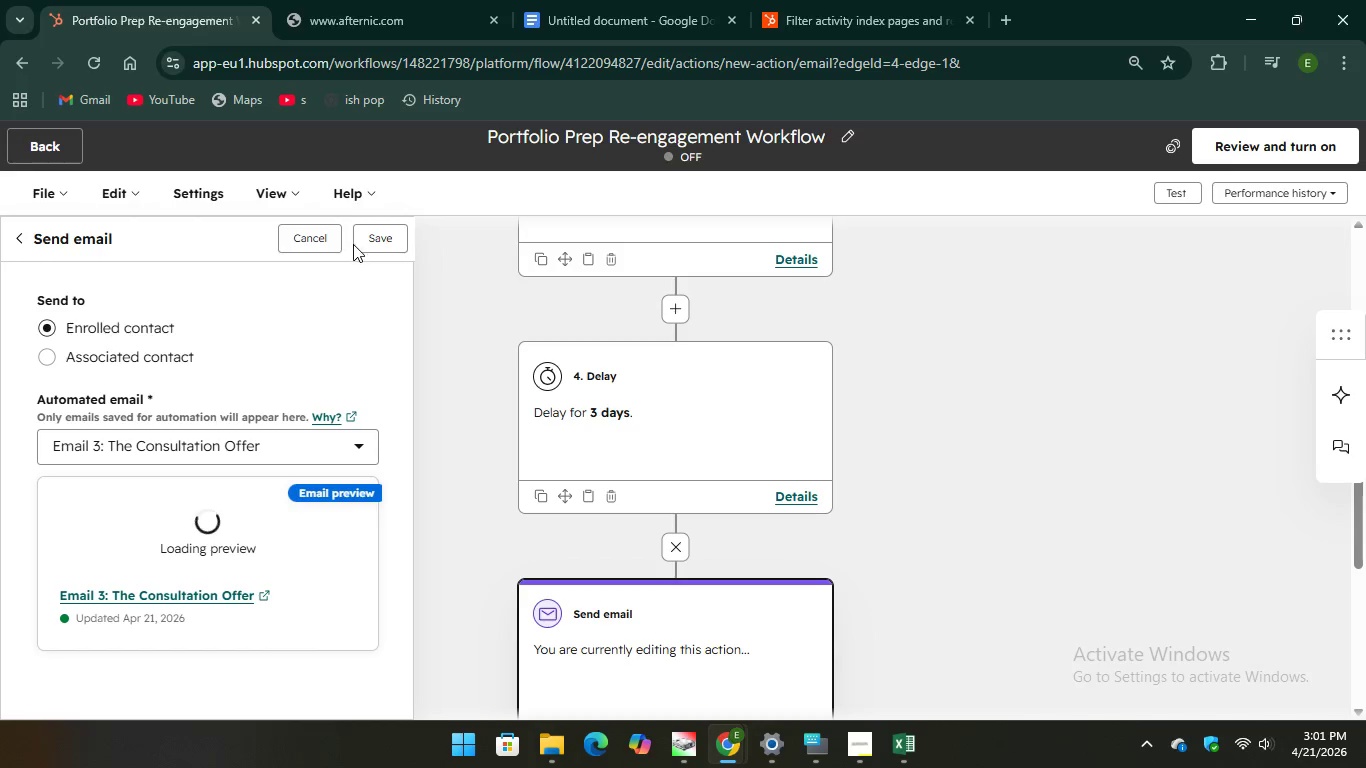 
left_click([368, 246])
 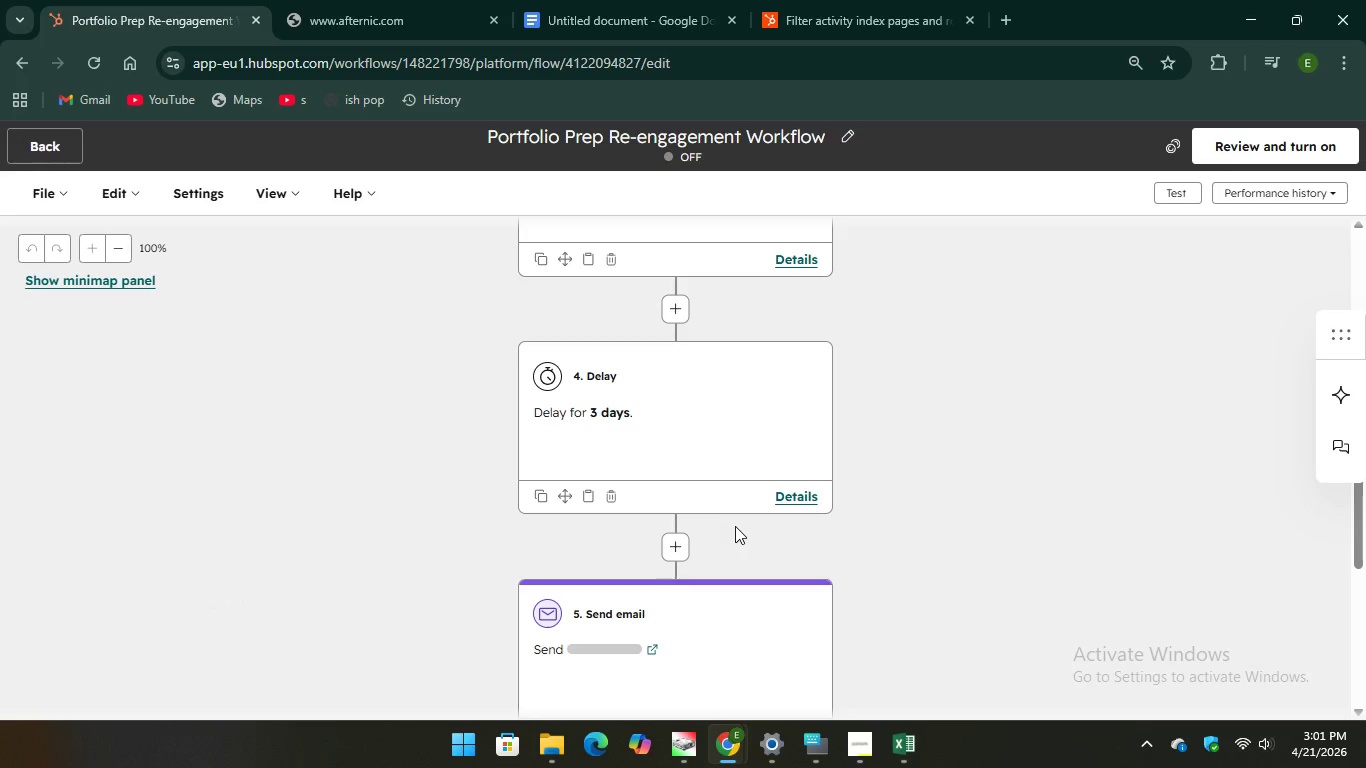 
wait(7.3)
 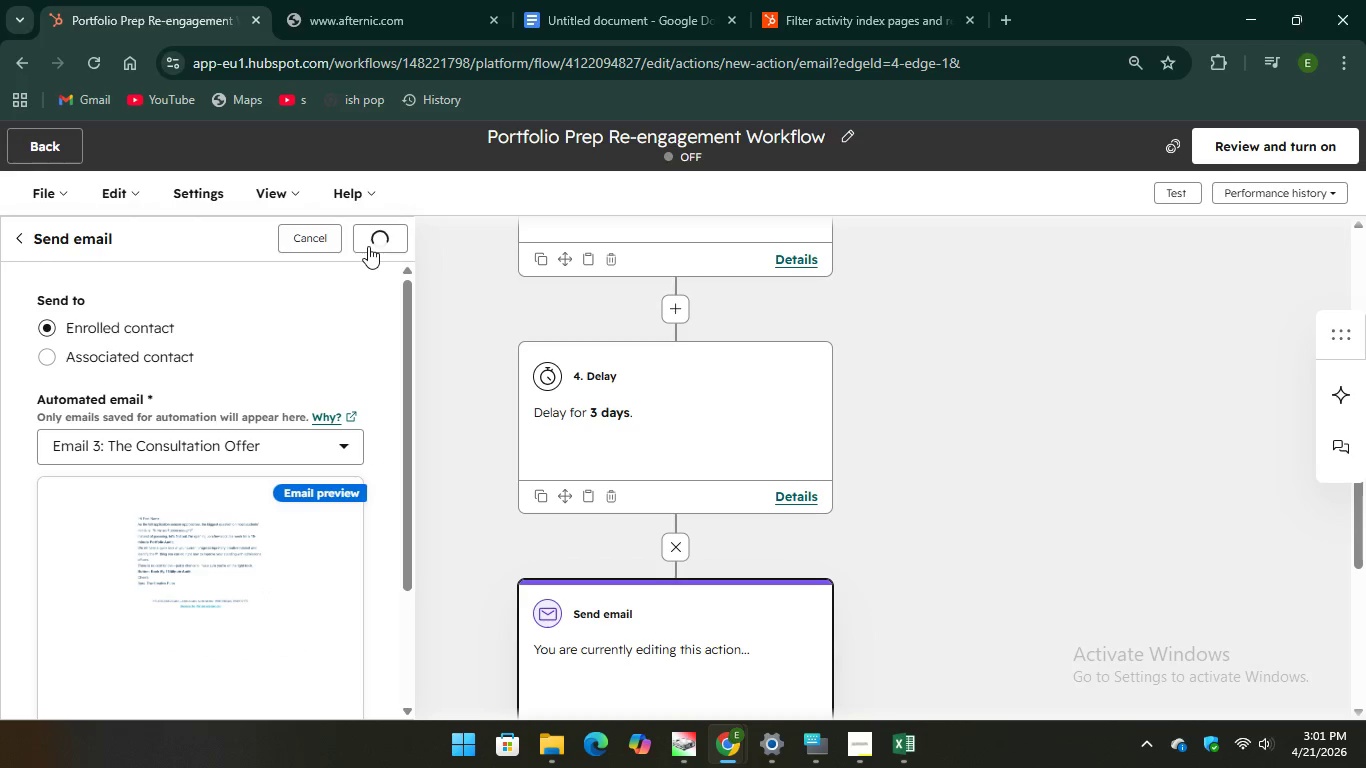 
scroll: coordinate [982, 572], scroll_direction: up, amount: 6.0
 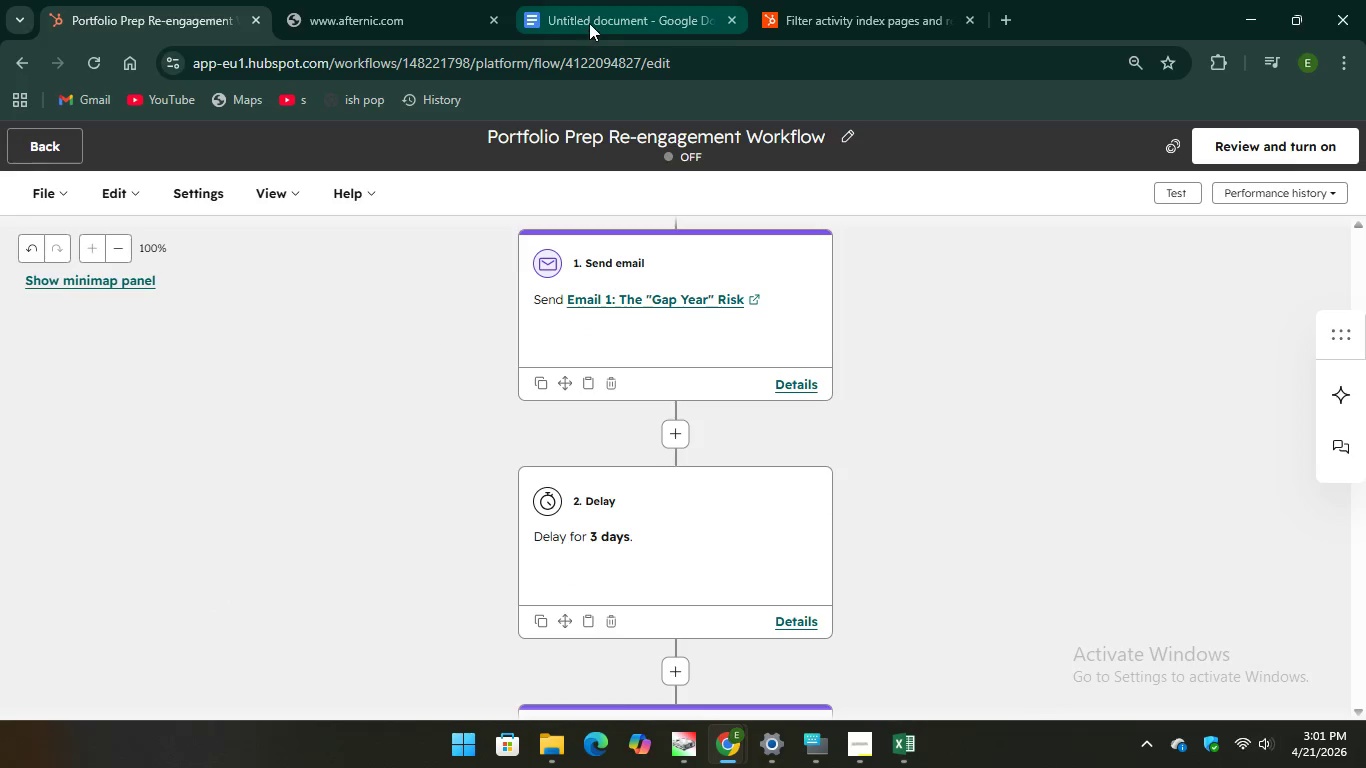 
left_click([589, 21])
 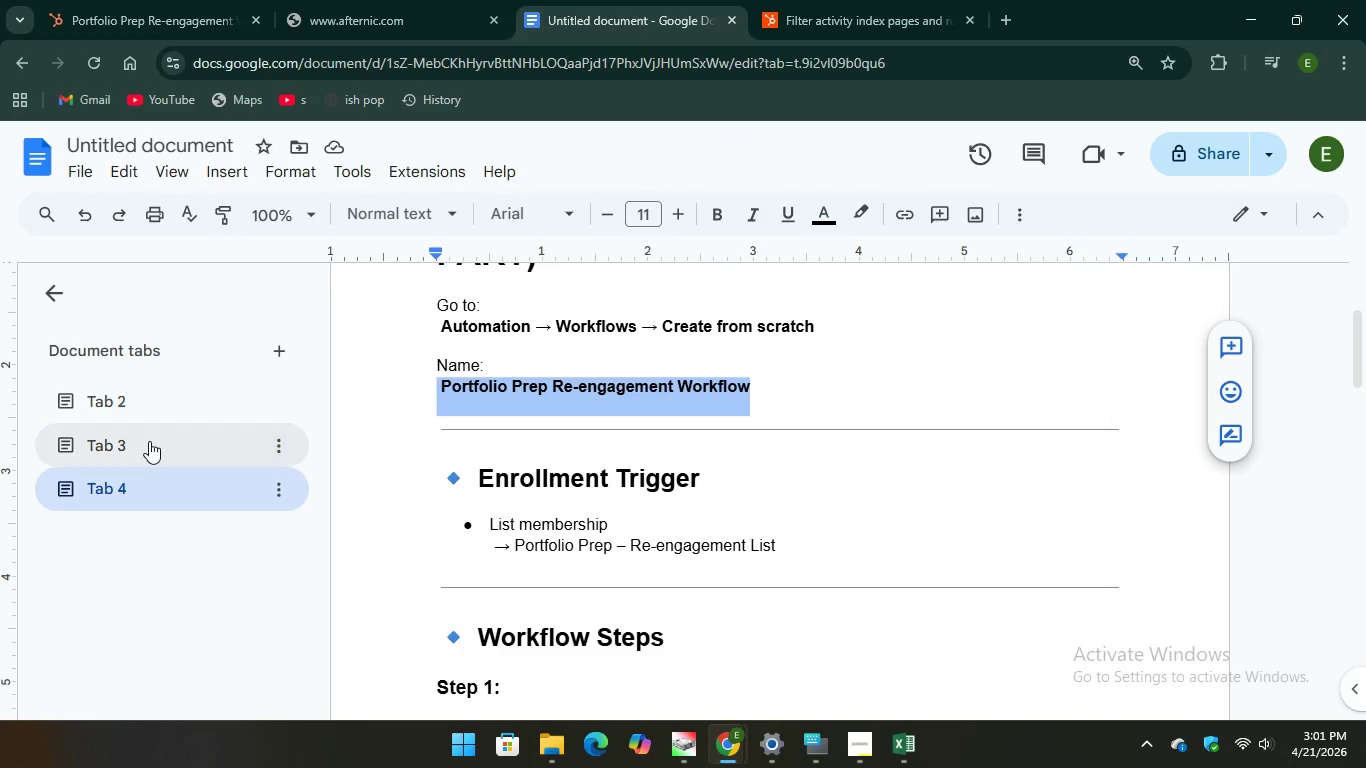 
left_click([152, 404])
 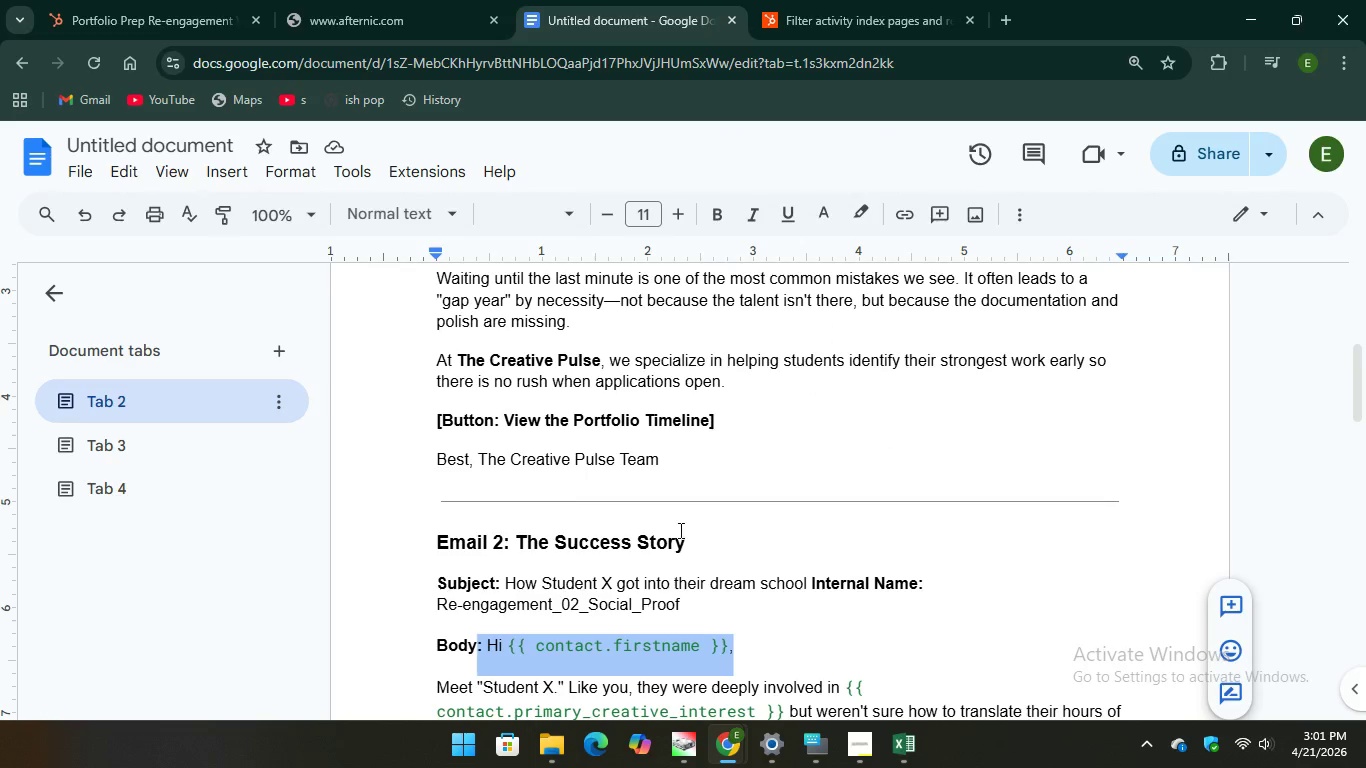 
scroll: coordinate [683, 530], scroll_direction: up, amount: 3.0
 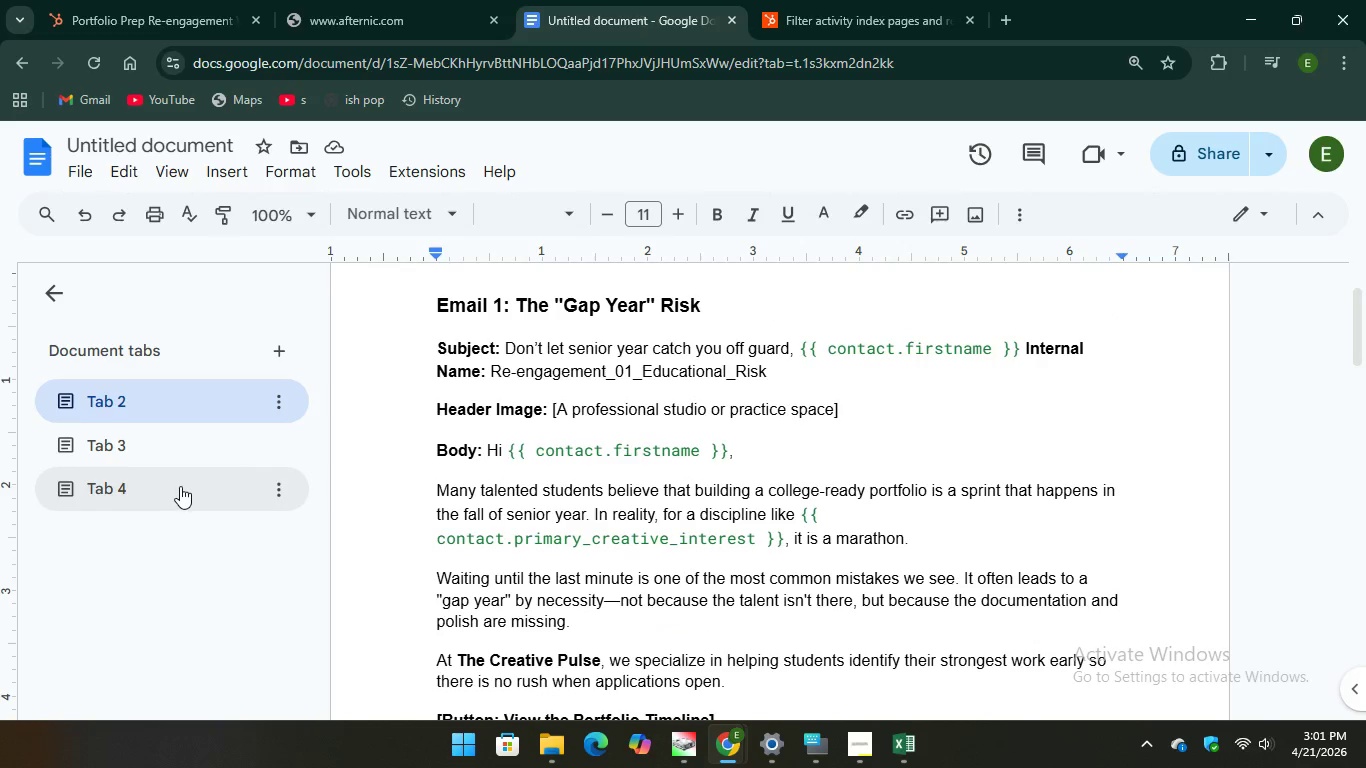 
left_click([180, 486])
 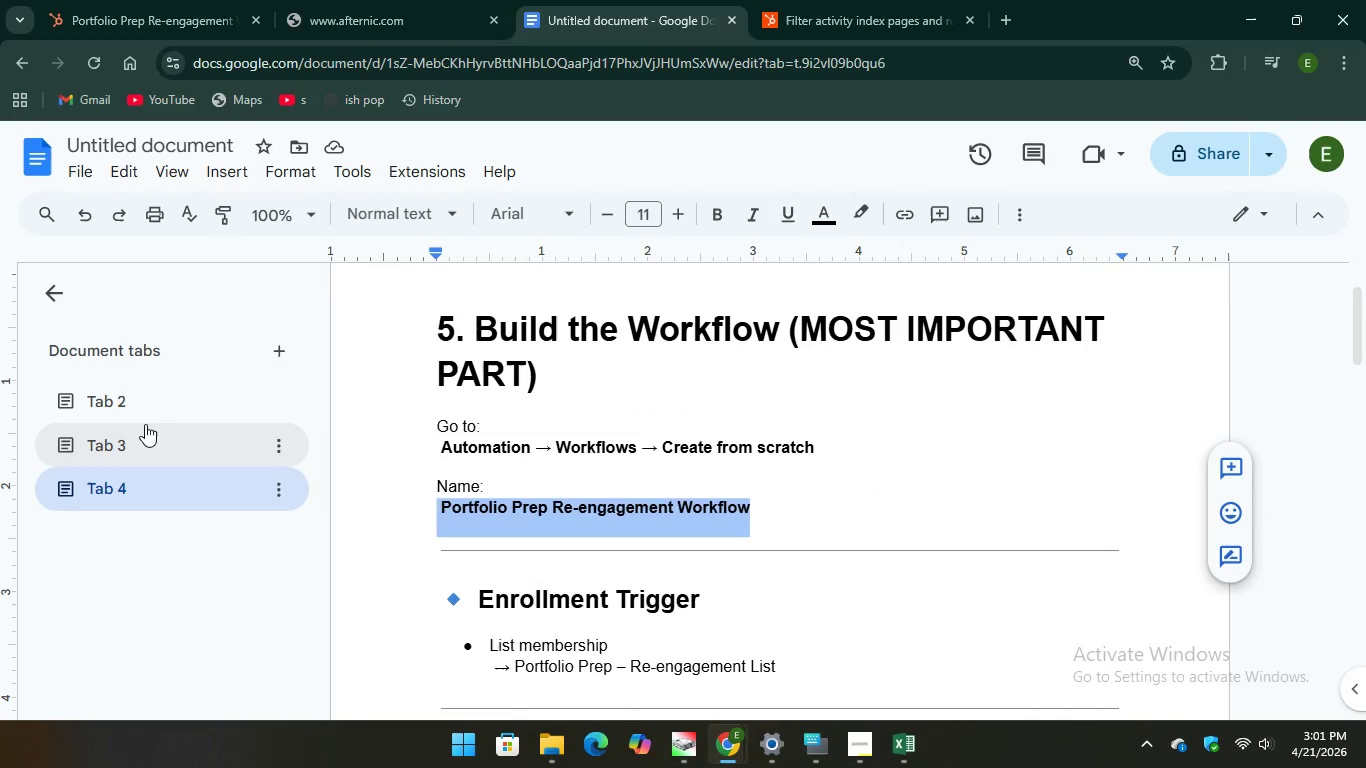 
left_click([146, 424])
 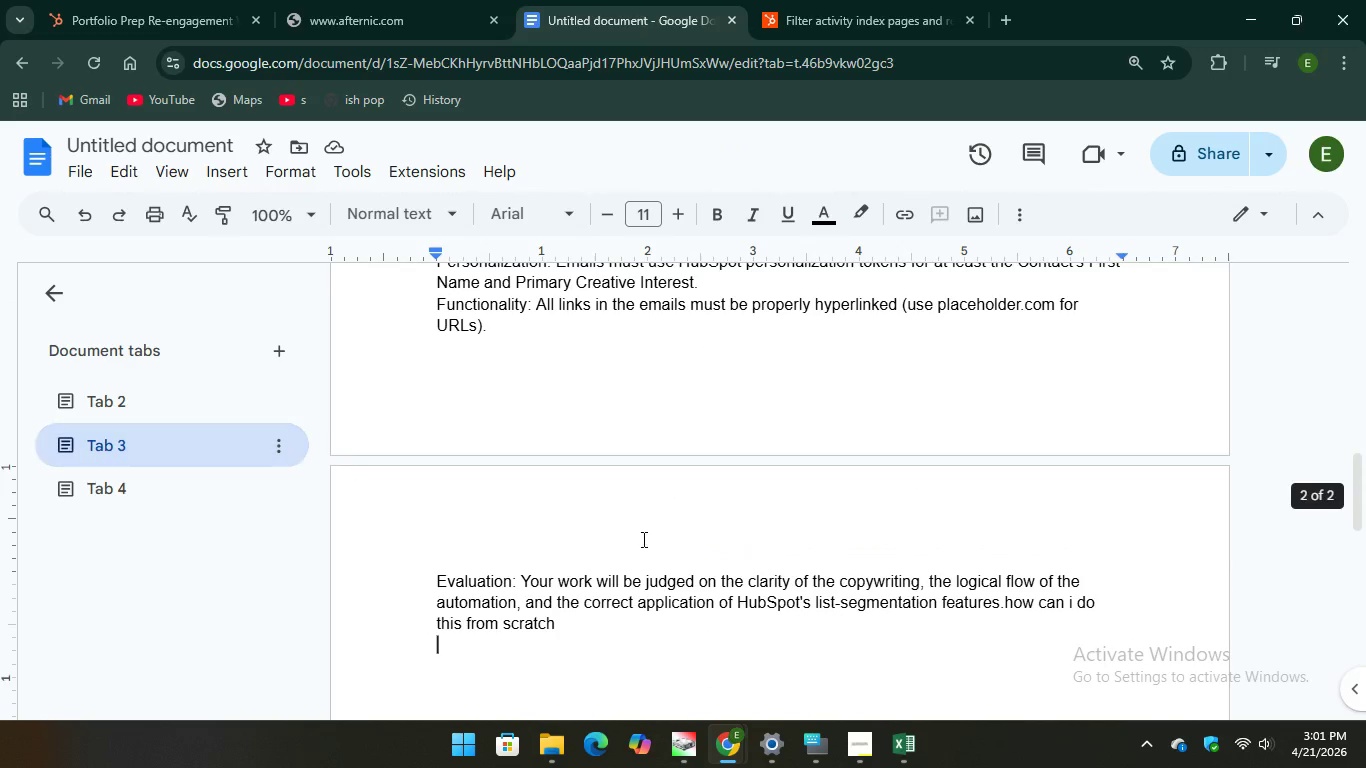 
scroll: coordinate [644, 540], scroll_direction: up, amount: 9.0
 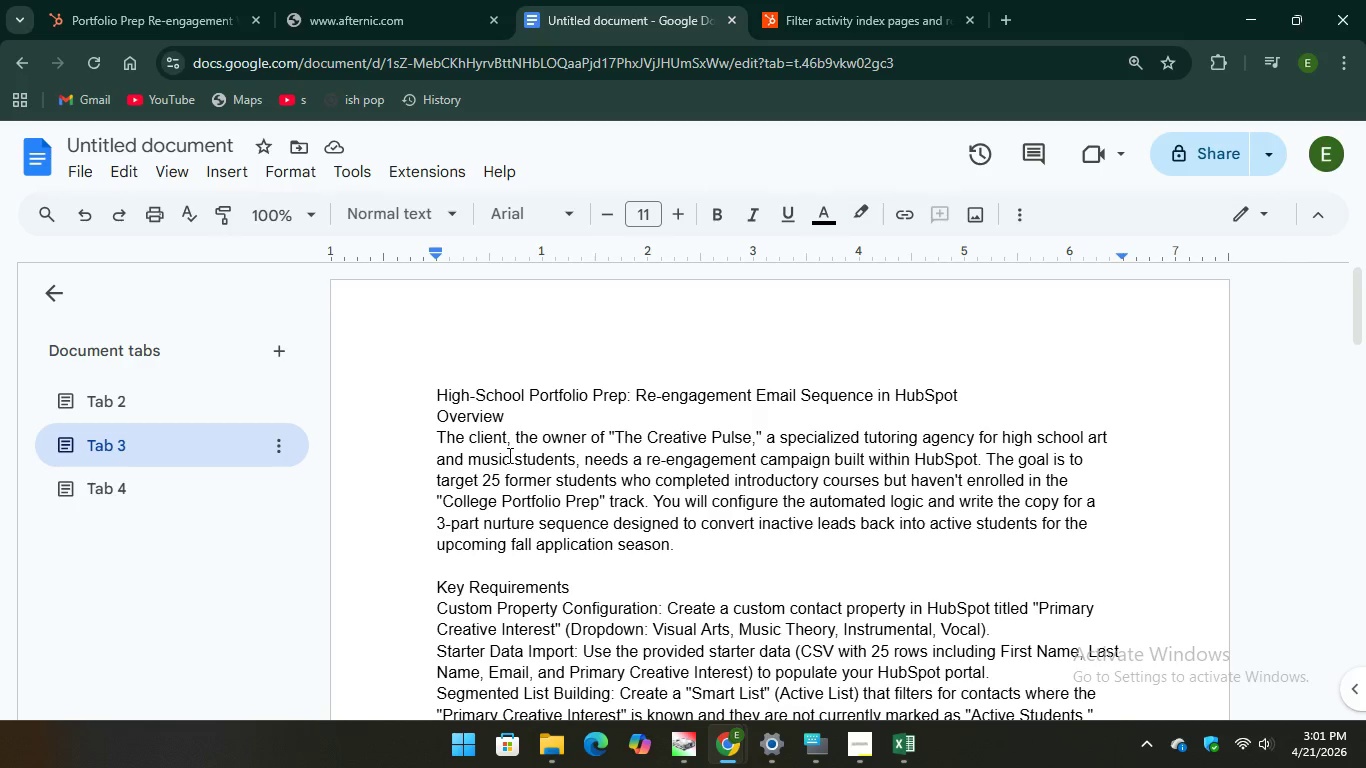 
scroll: coordinate [634, 397], scroll_direction: down, amount: 5.0
 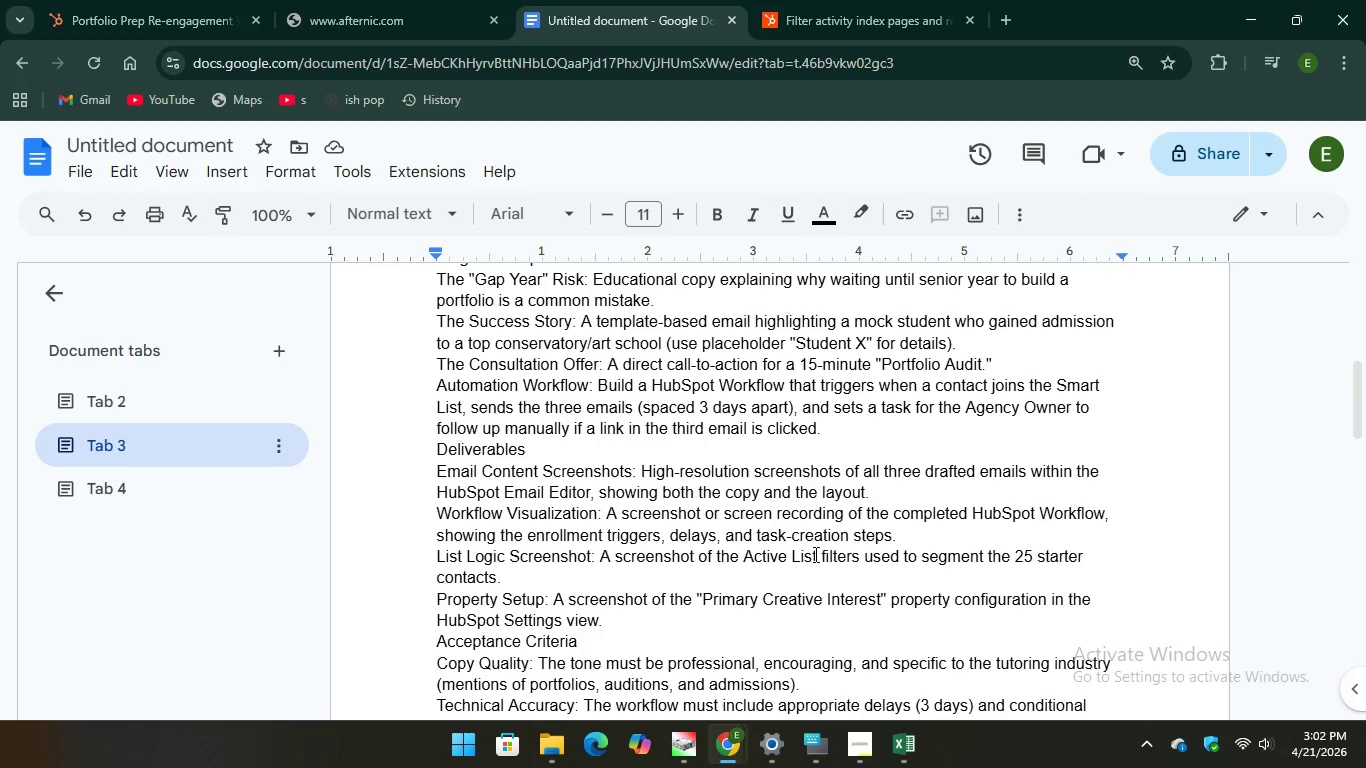 
wait(10.84)
 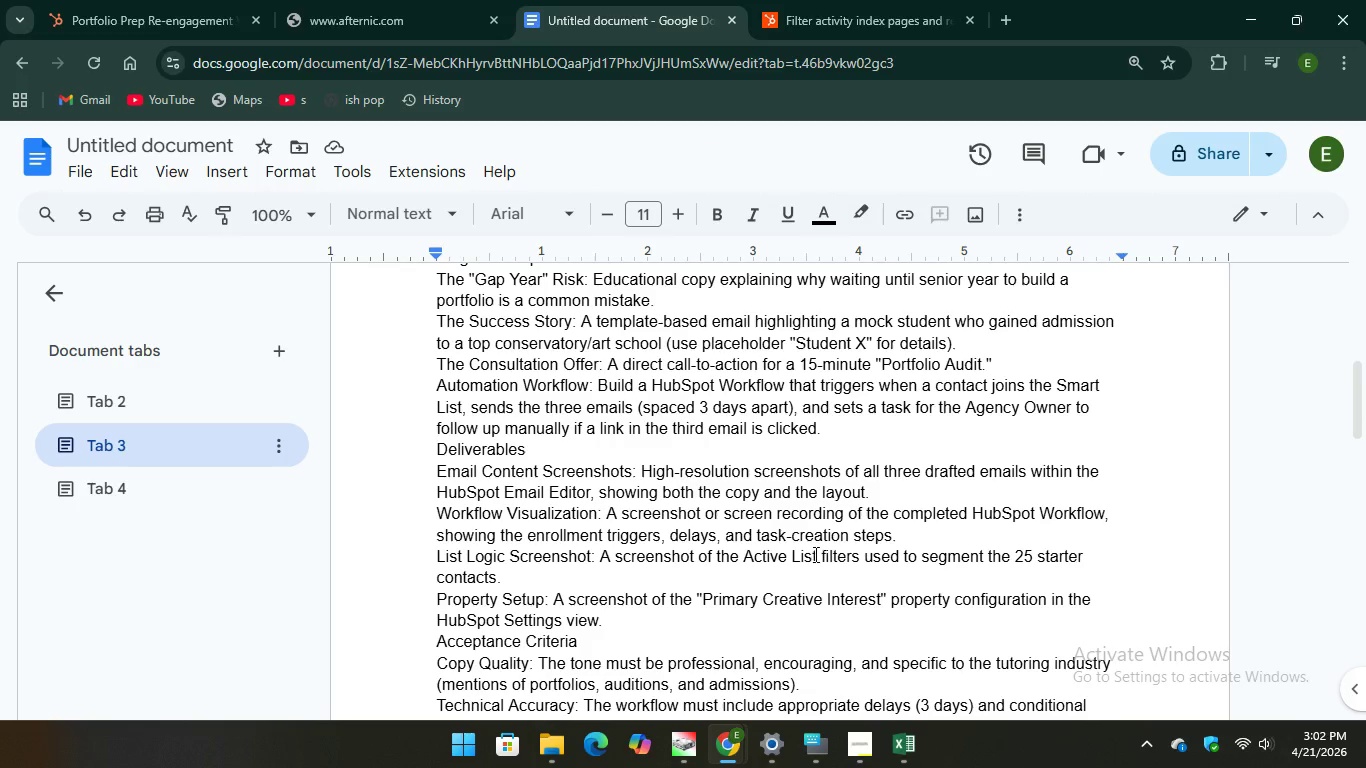 
scroll: coordinate [730, 513], scroll_direction: down, amount: 1.0
 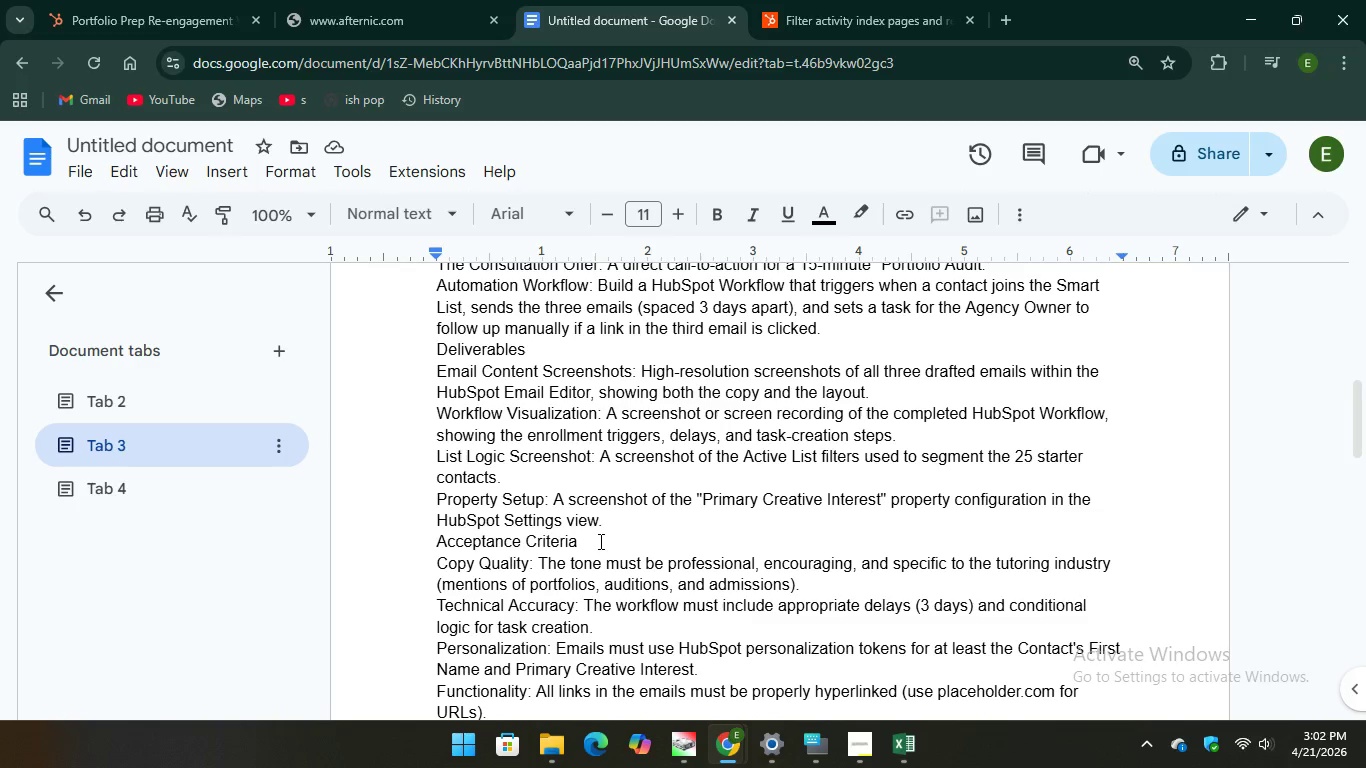 
wait(13.44)
 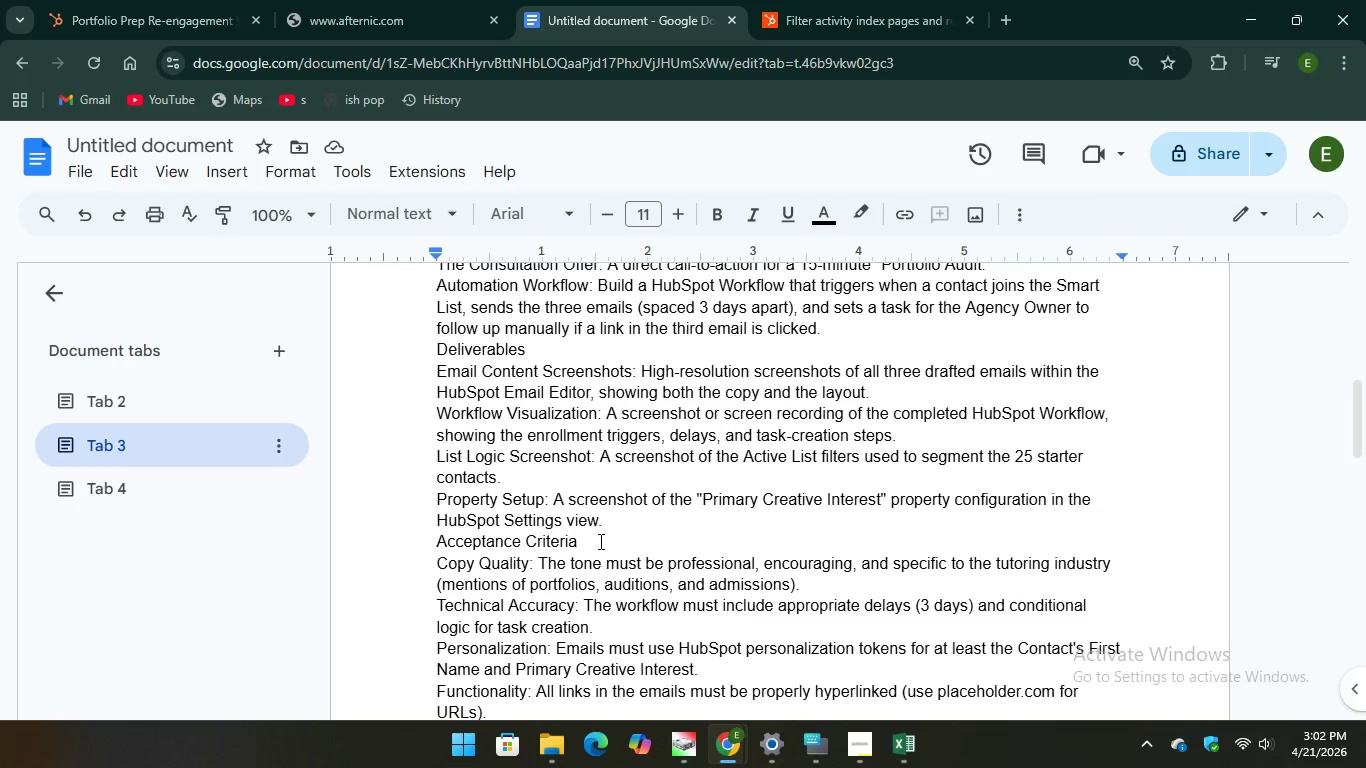 
mouse_move([1362, 753])
 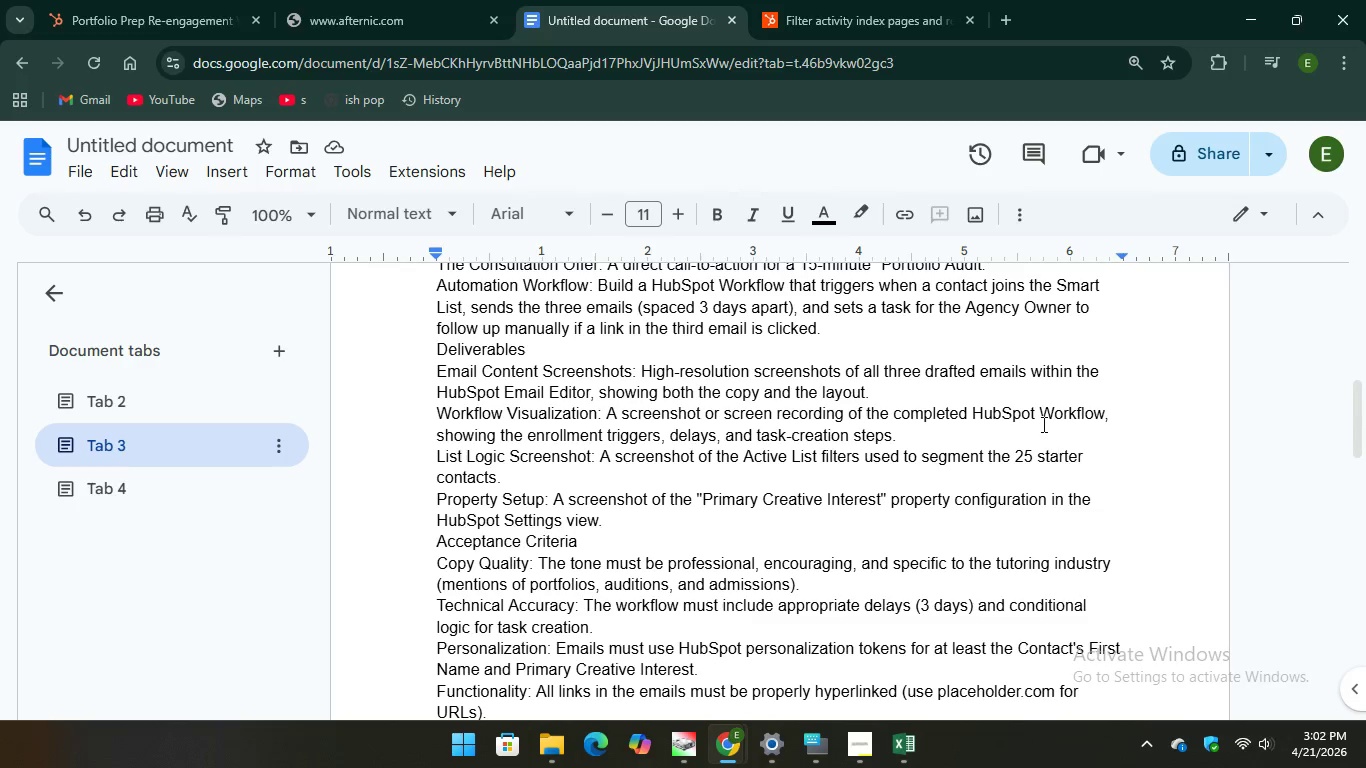 
scroll: coordinate [1041, 424], scroll_direction: up, amount: 1.0
 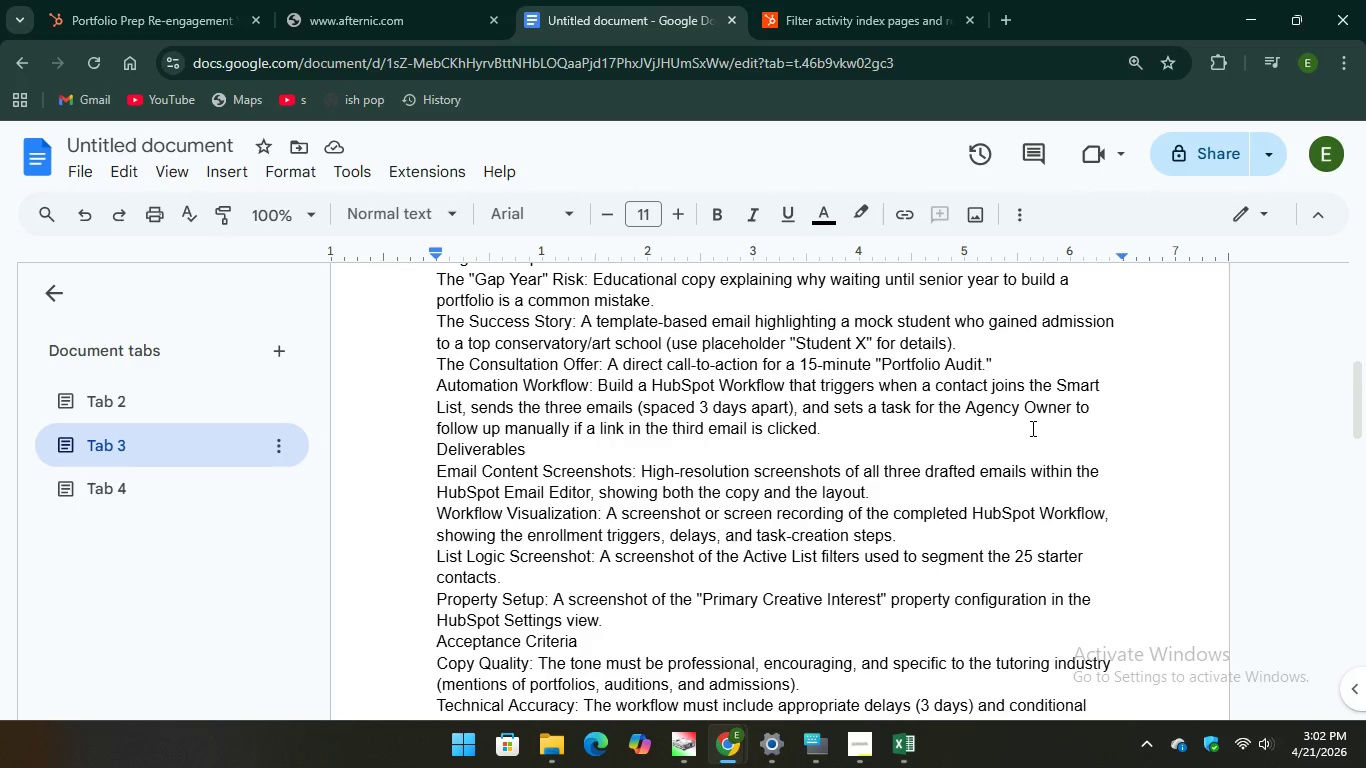 
wait(33.61)
 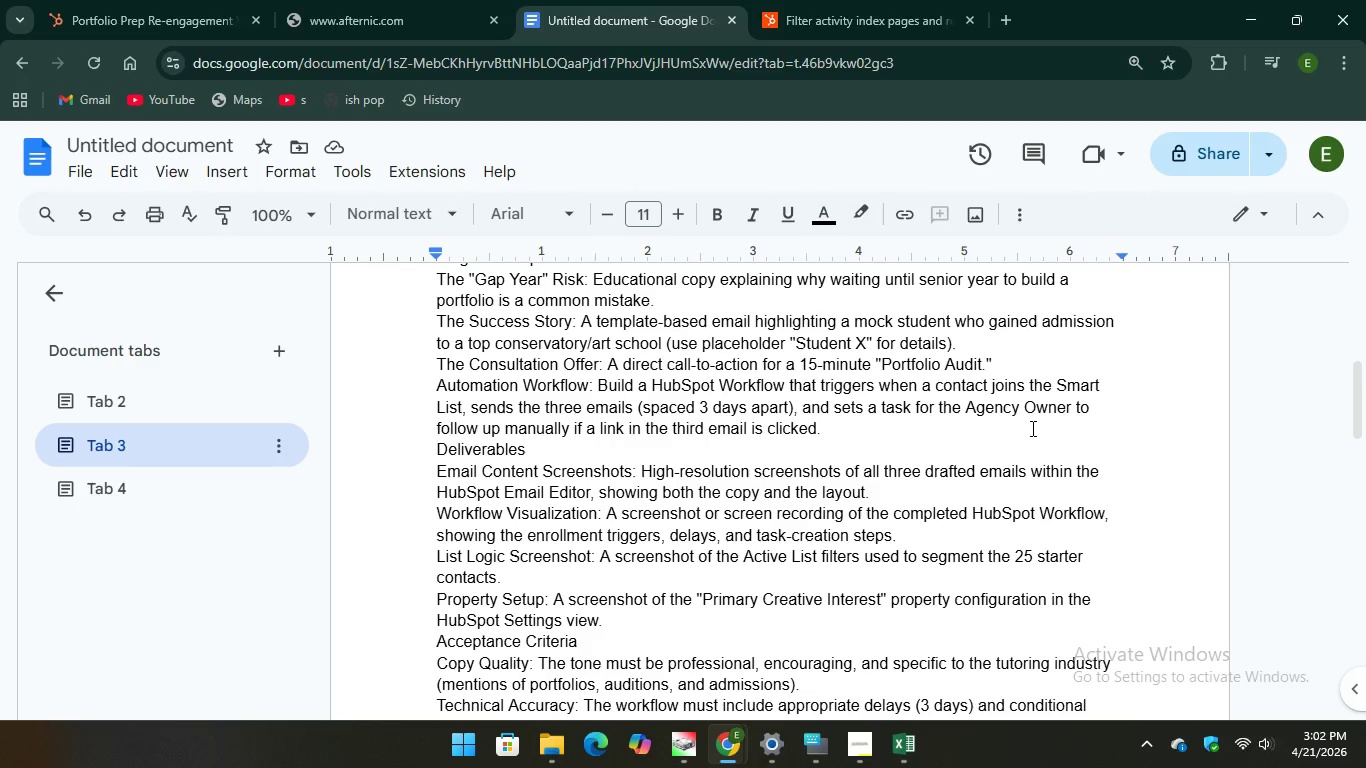 
left_click([77, 5])
 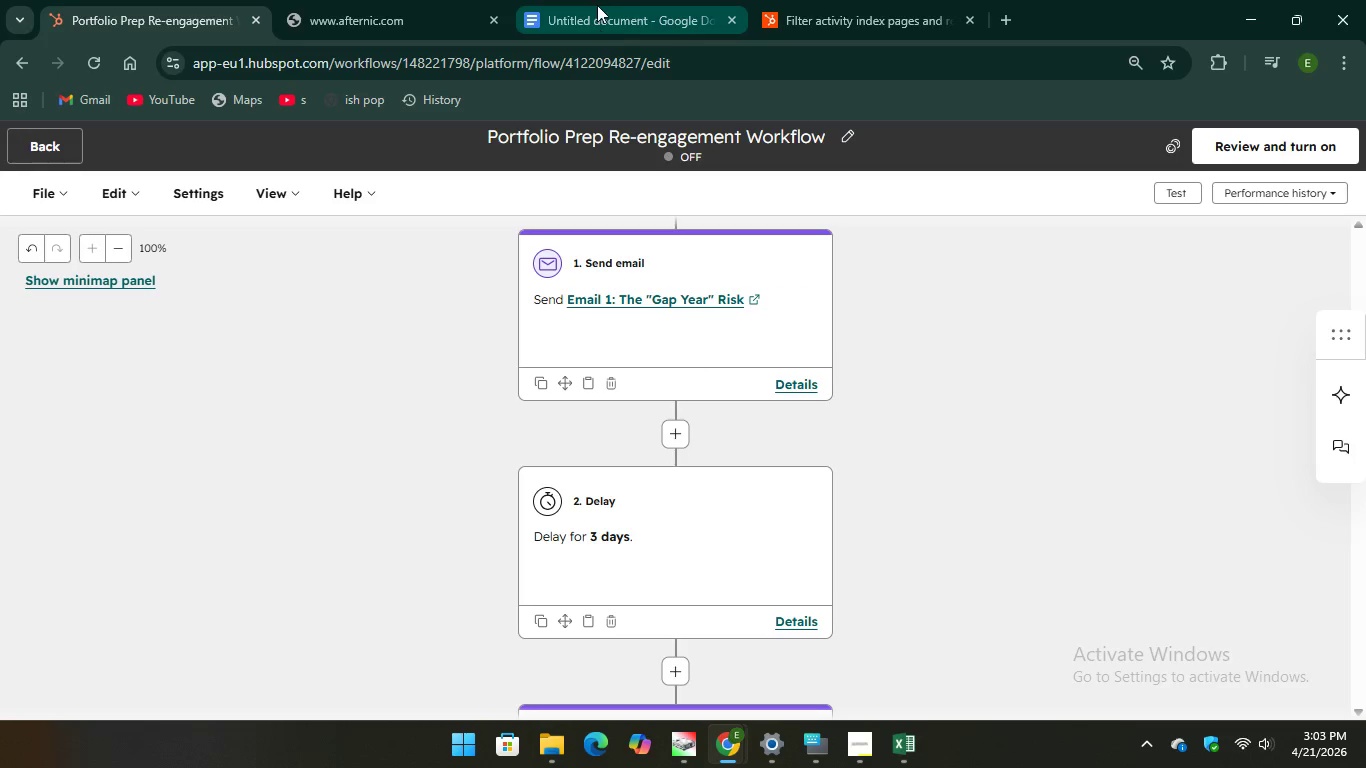 
left_click([595, 0])
 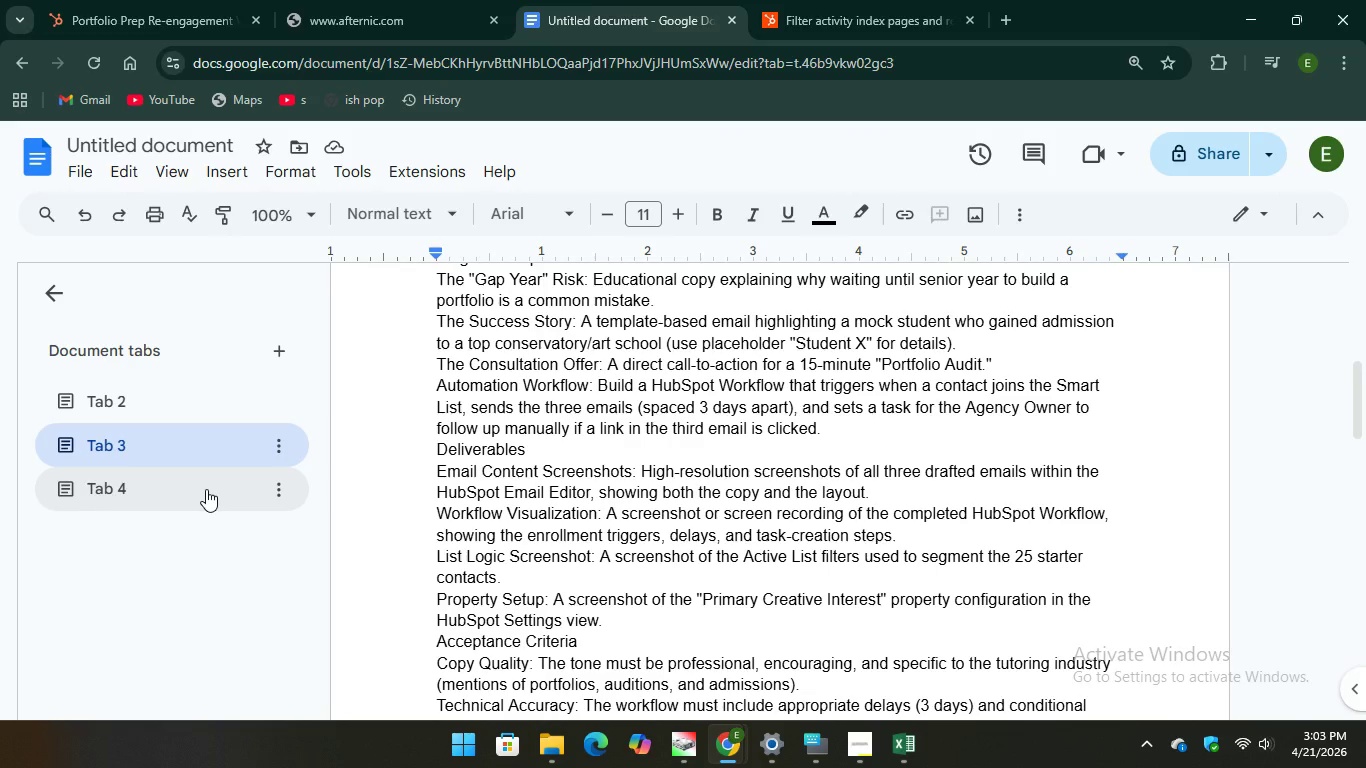 
left_click([202, 493])
 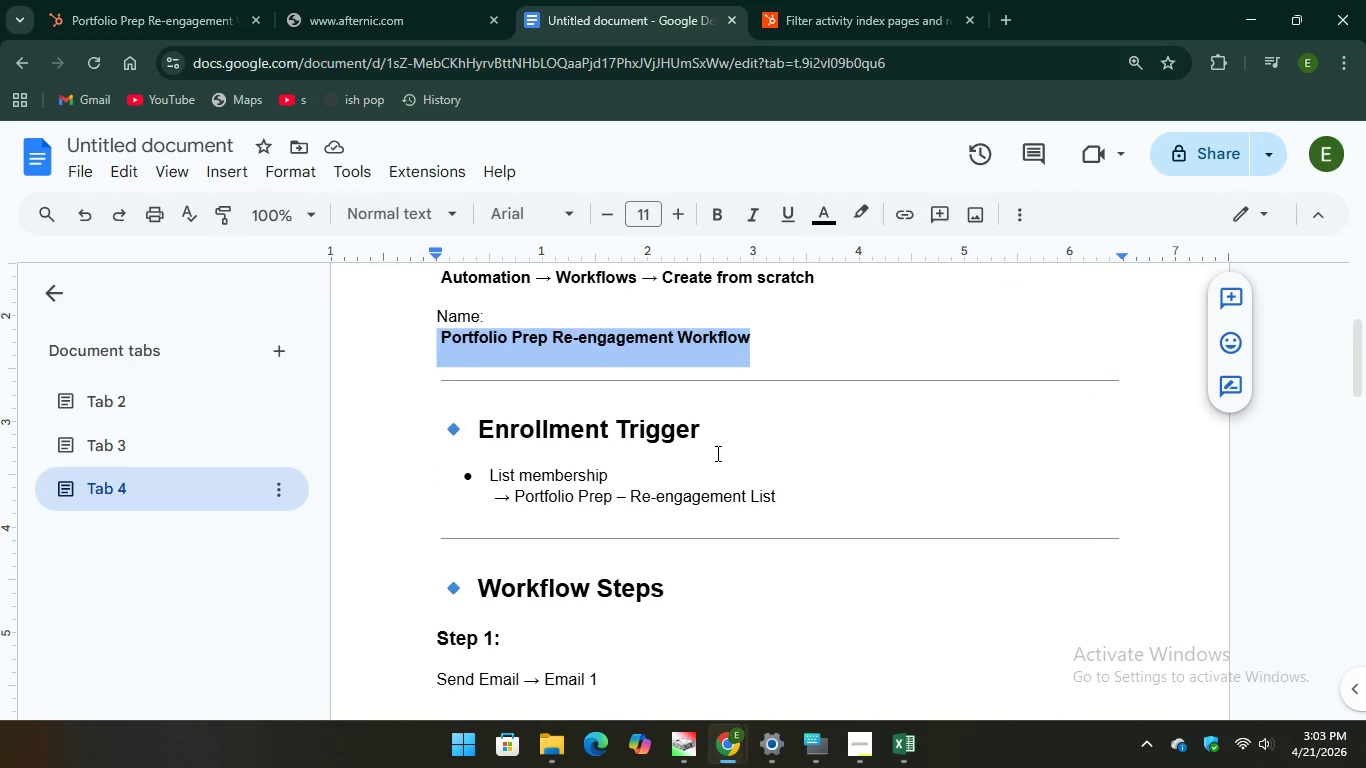 
scroll: coordinate [579, 521], scroll_direction: down, amount: 10.0
 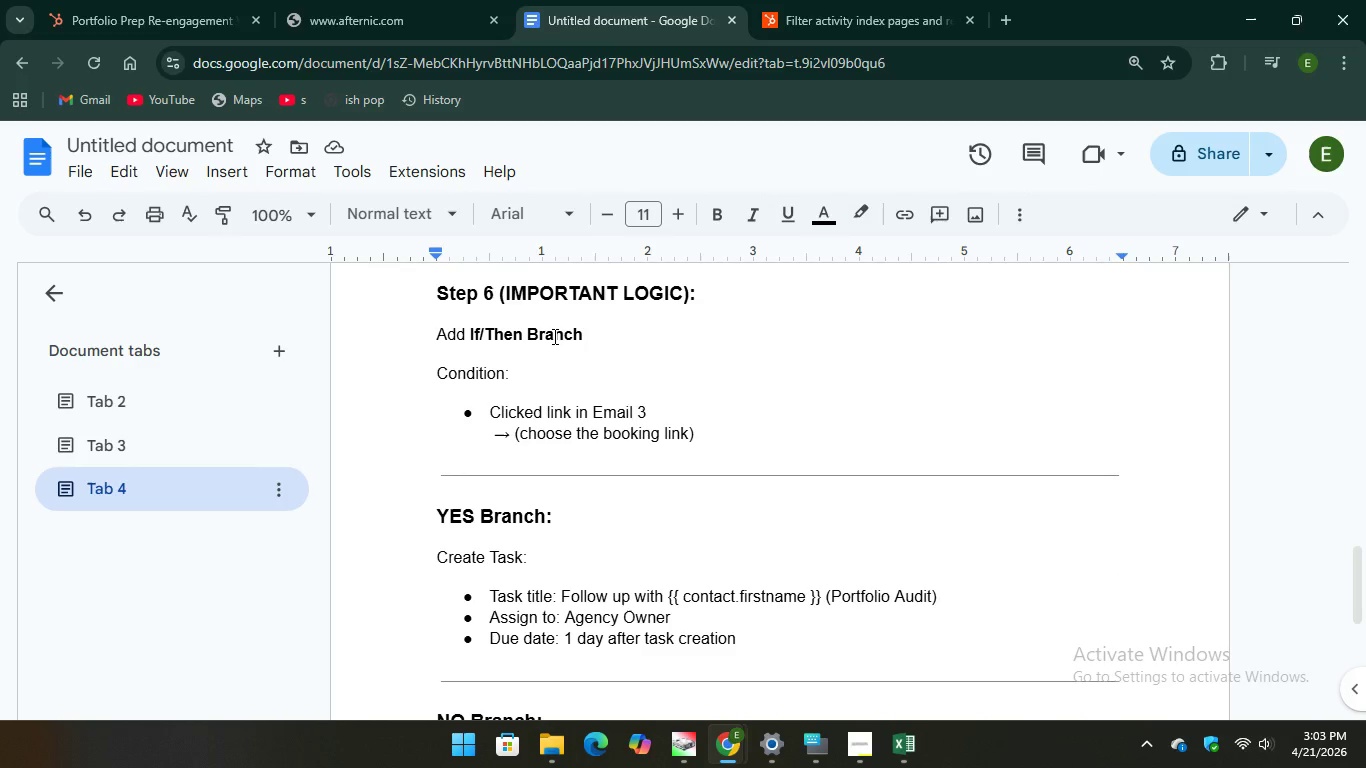 
wait(6.14)
 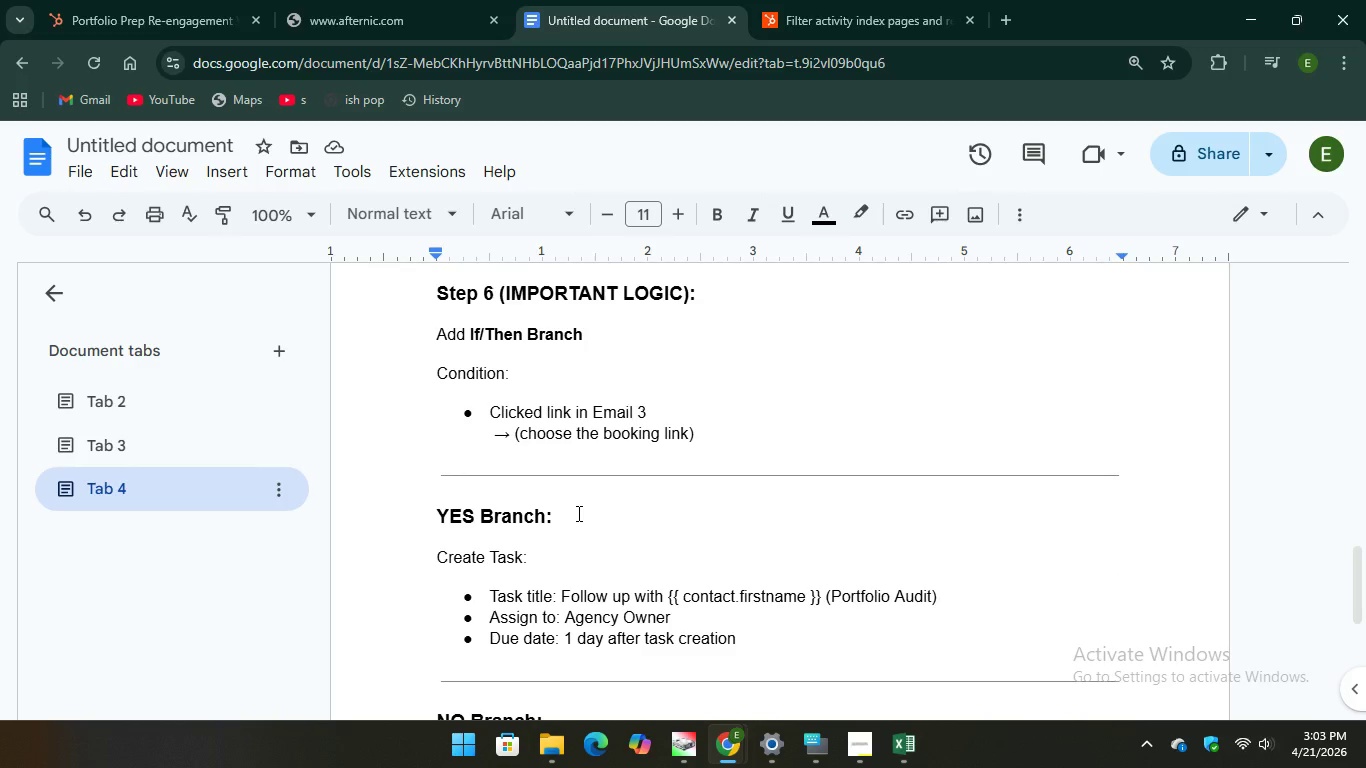 
left_click([124, 12])
 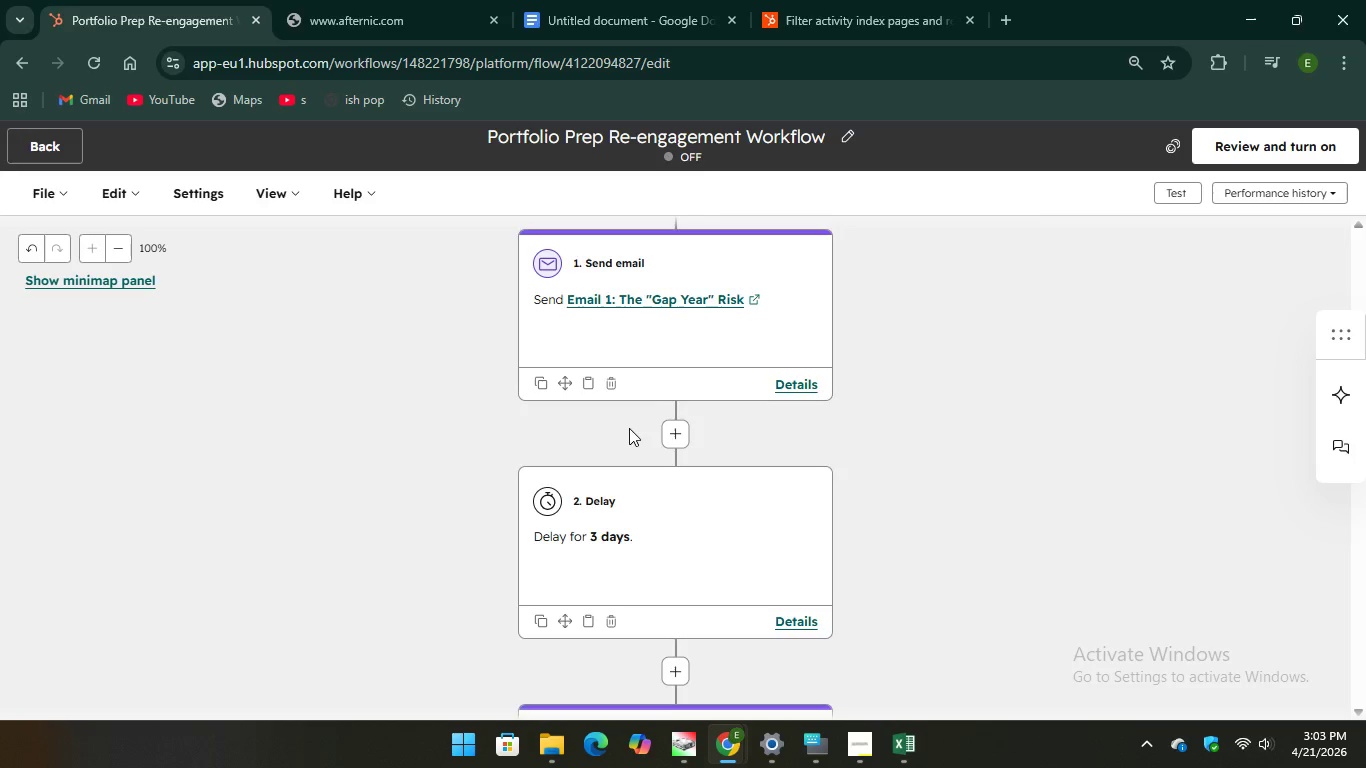 
scroll: coordinate [633, 521], scroll_direction: down, amount: 9.0
 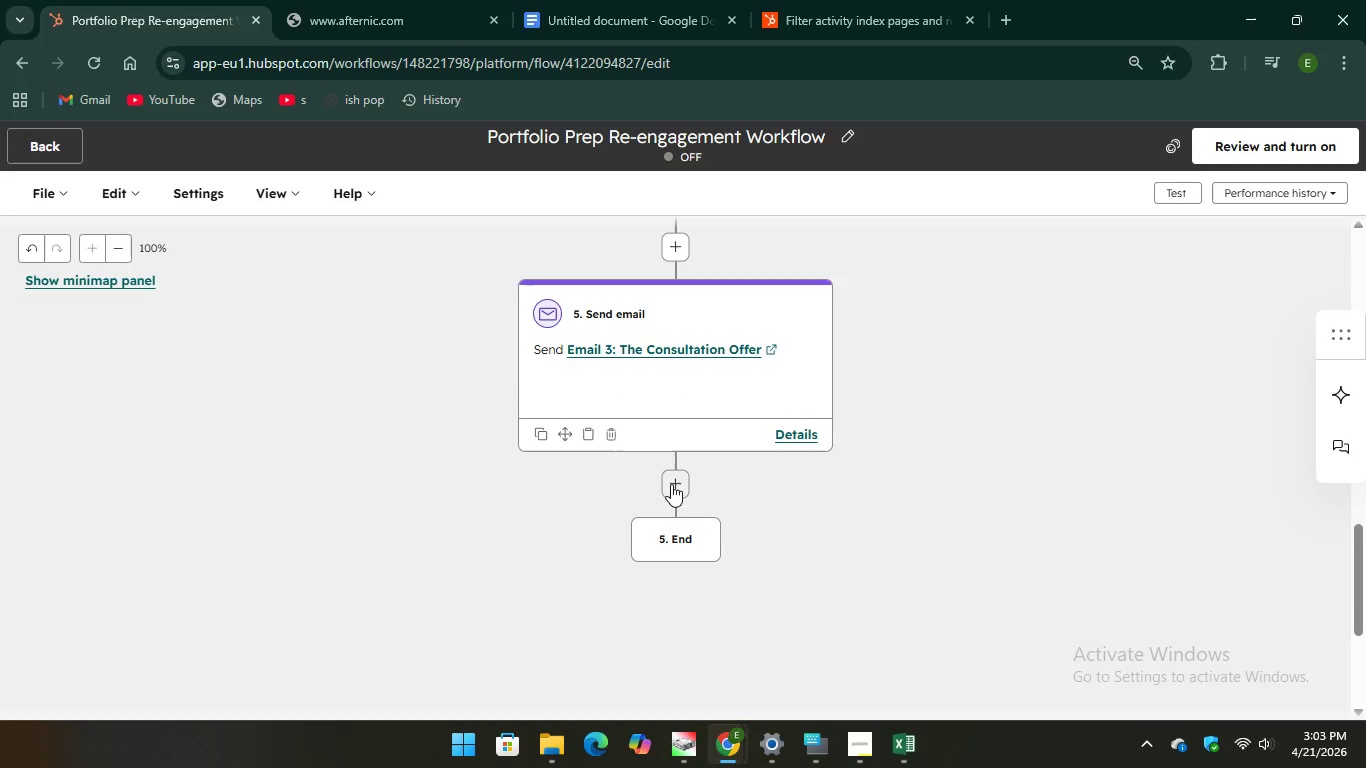 
left_click([672, 484])
 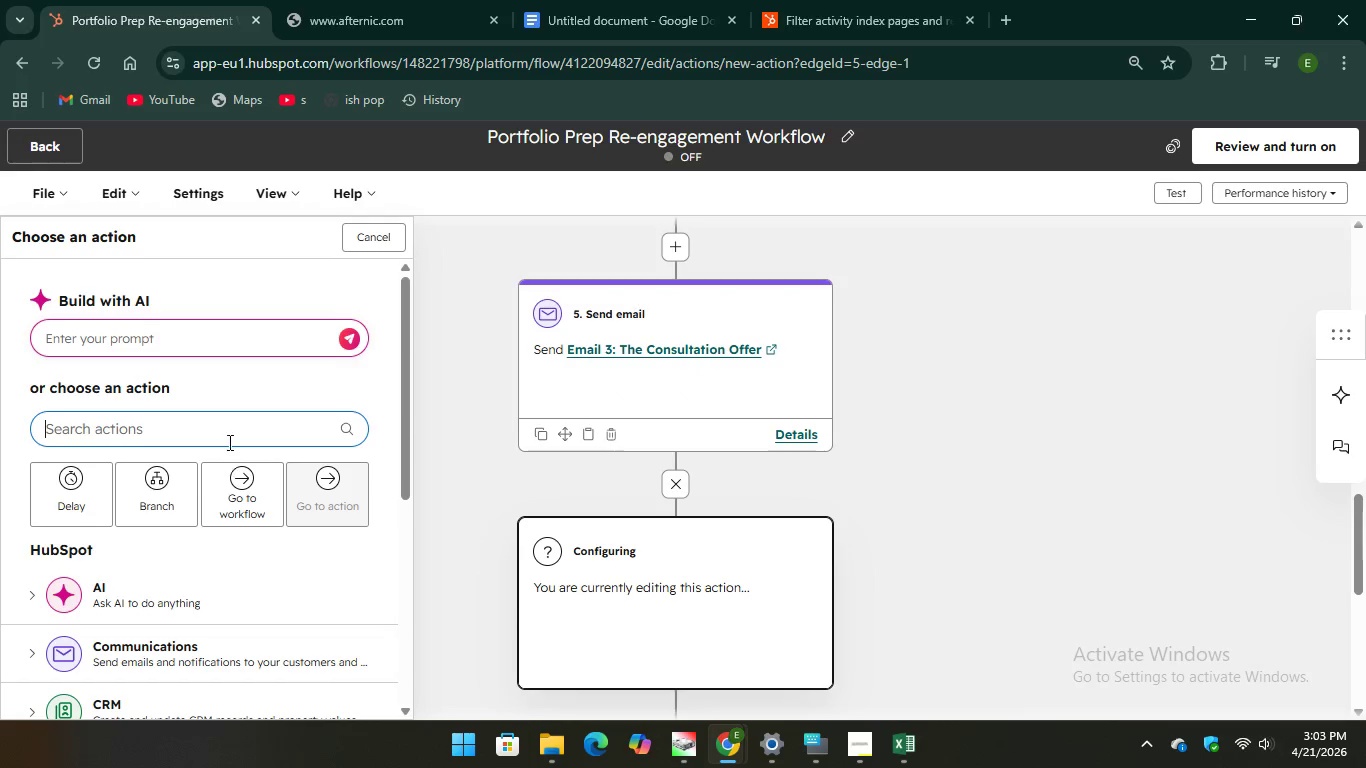 
left_click([165, 477])
 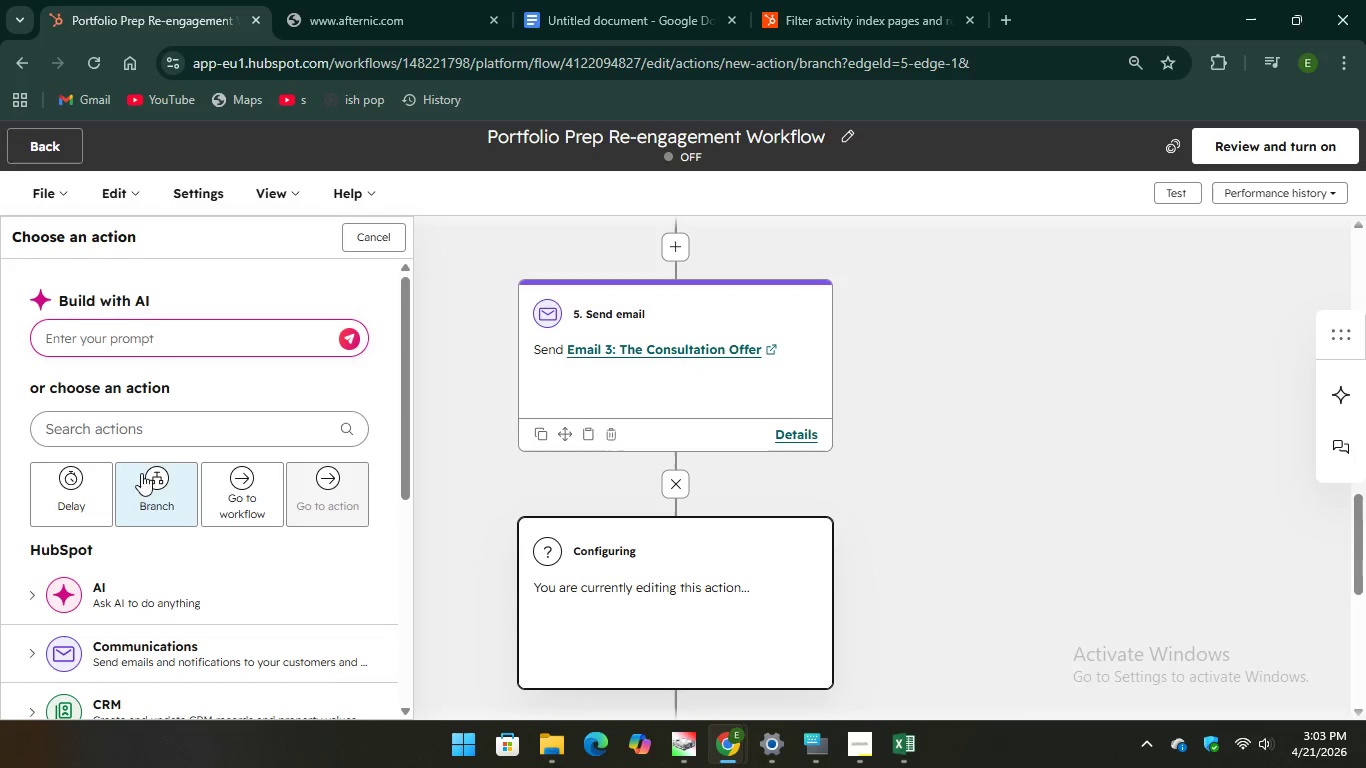 
mouse_move([166, 455])
 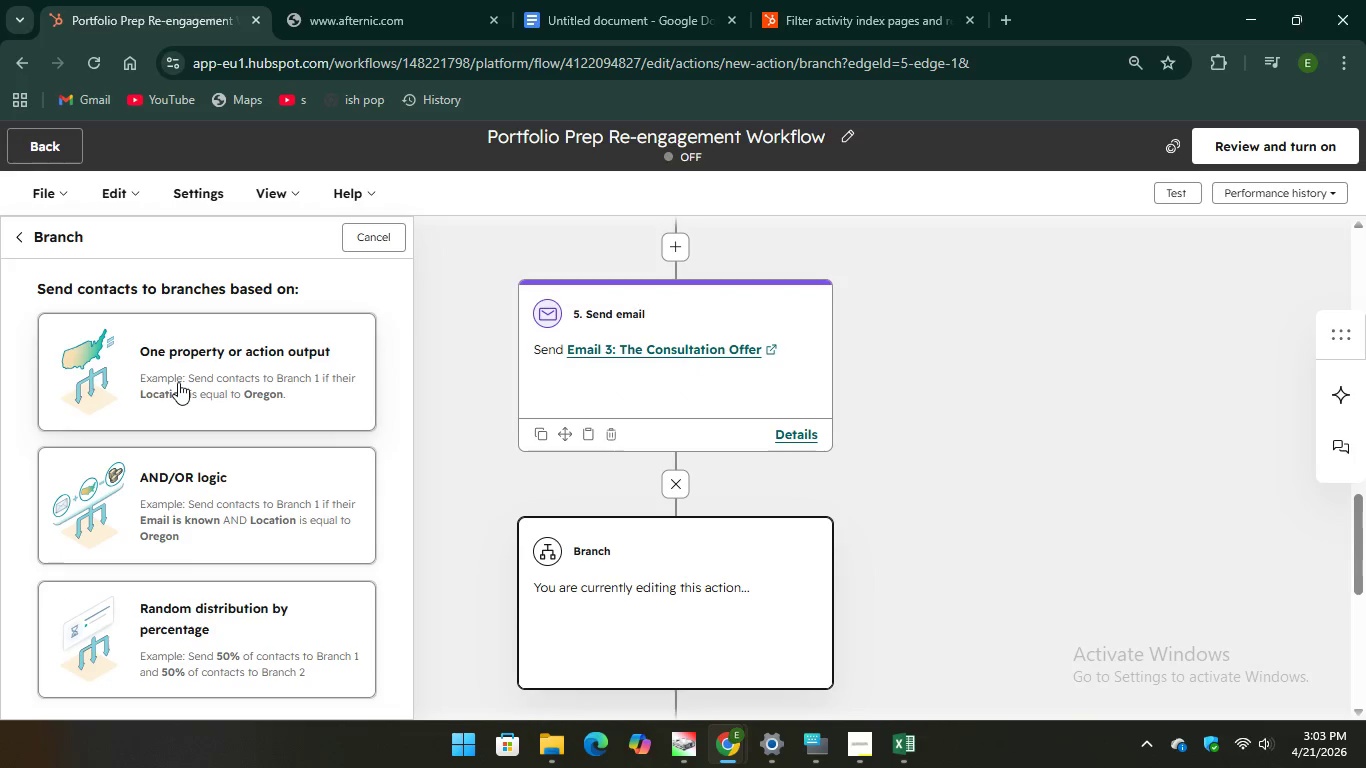 
left_click([178, 382])
 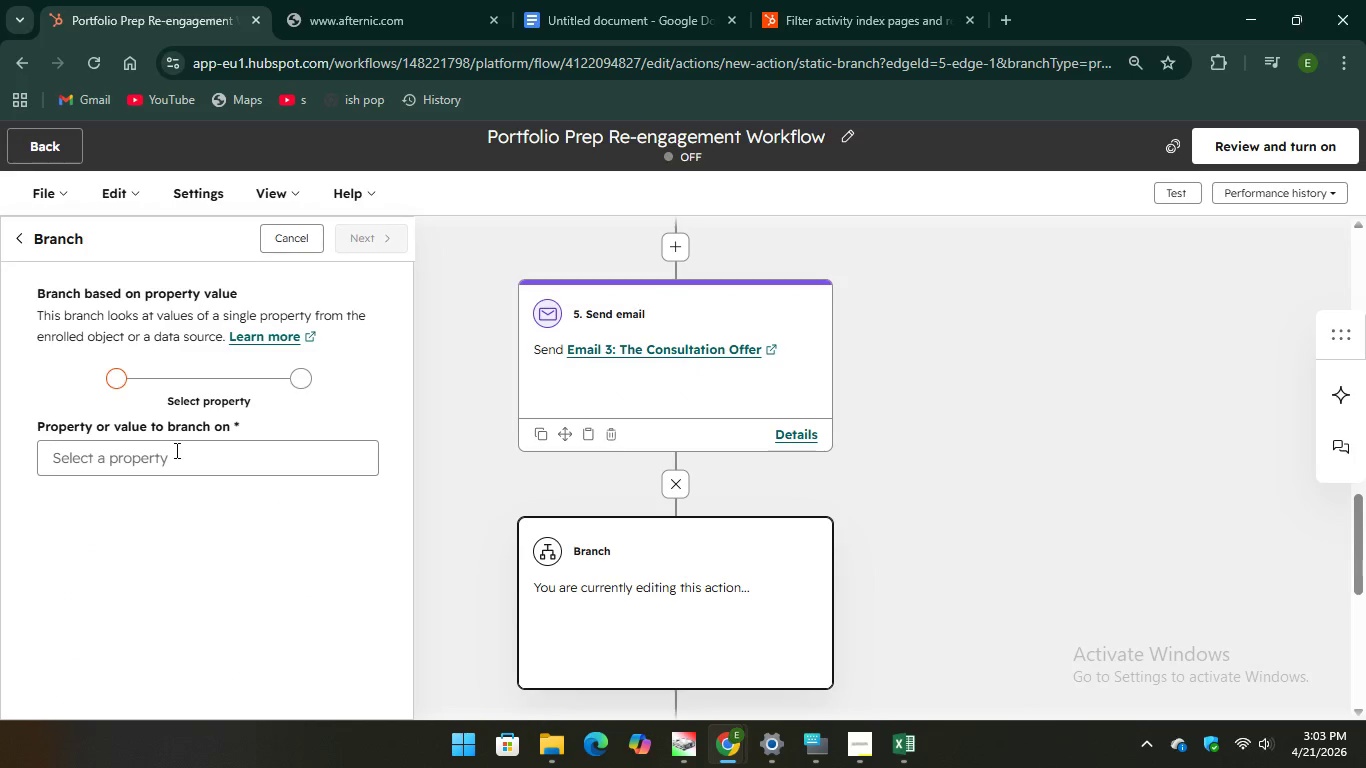 
left_click([172, 456])
 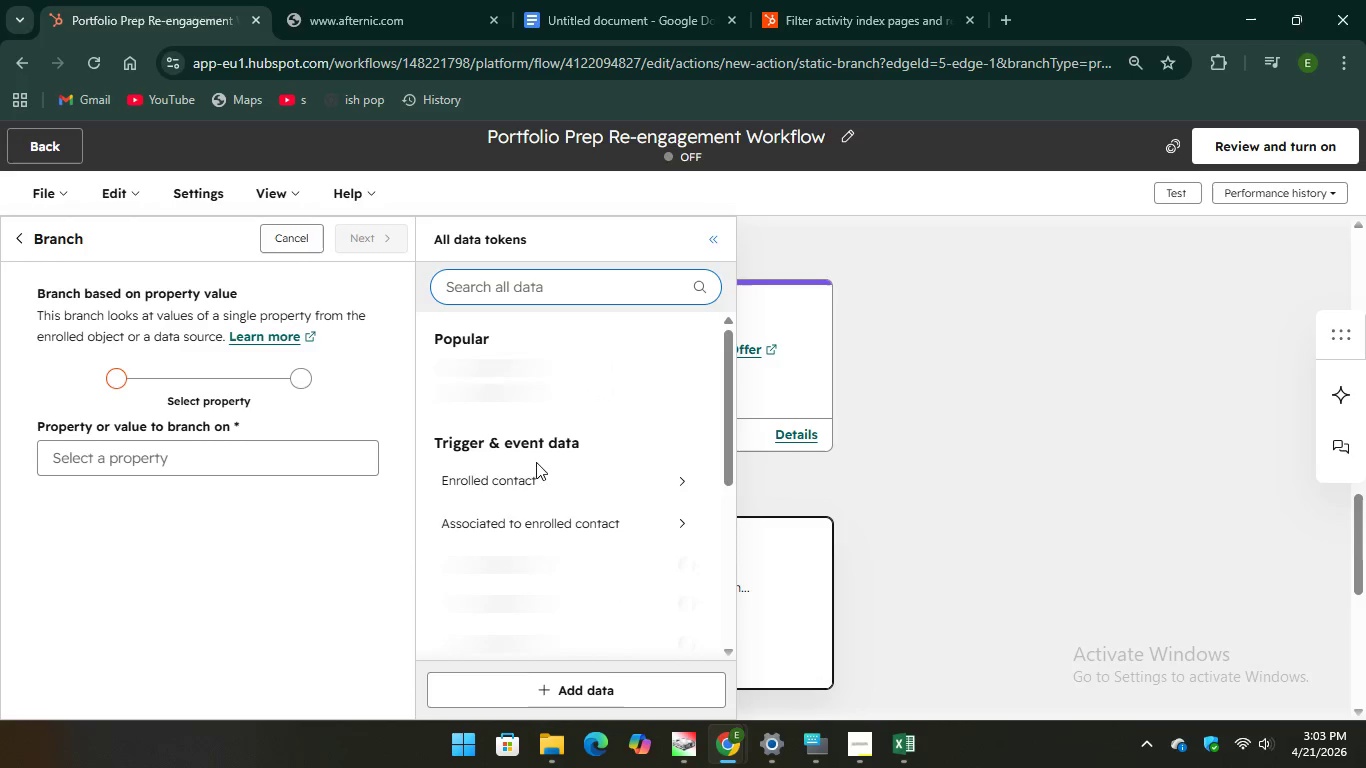 
scroll: coordinate [532, 464], scroll_direction: down, amount: 3.0
 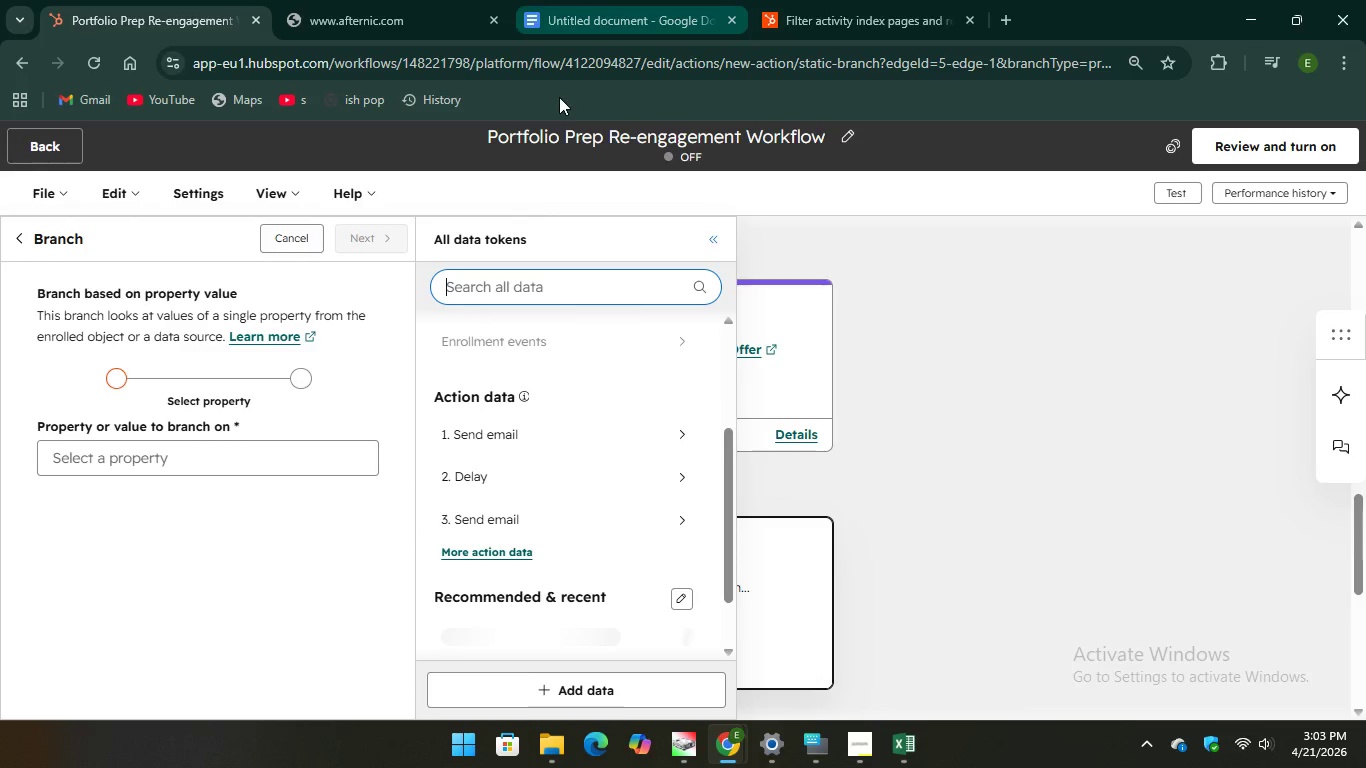 
wait(5.55)
 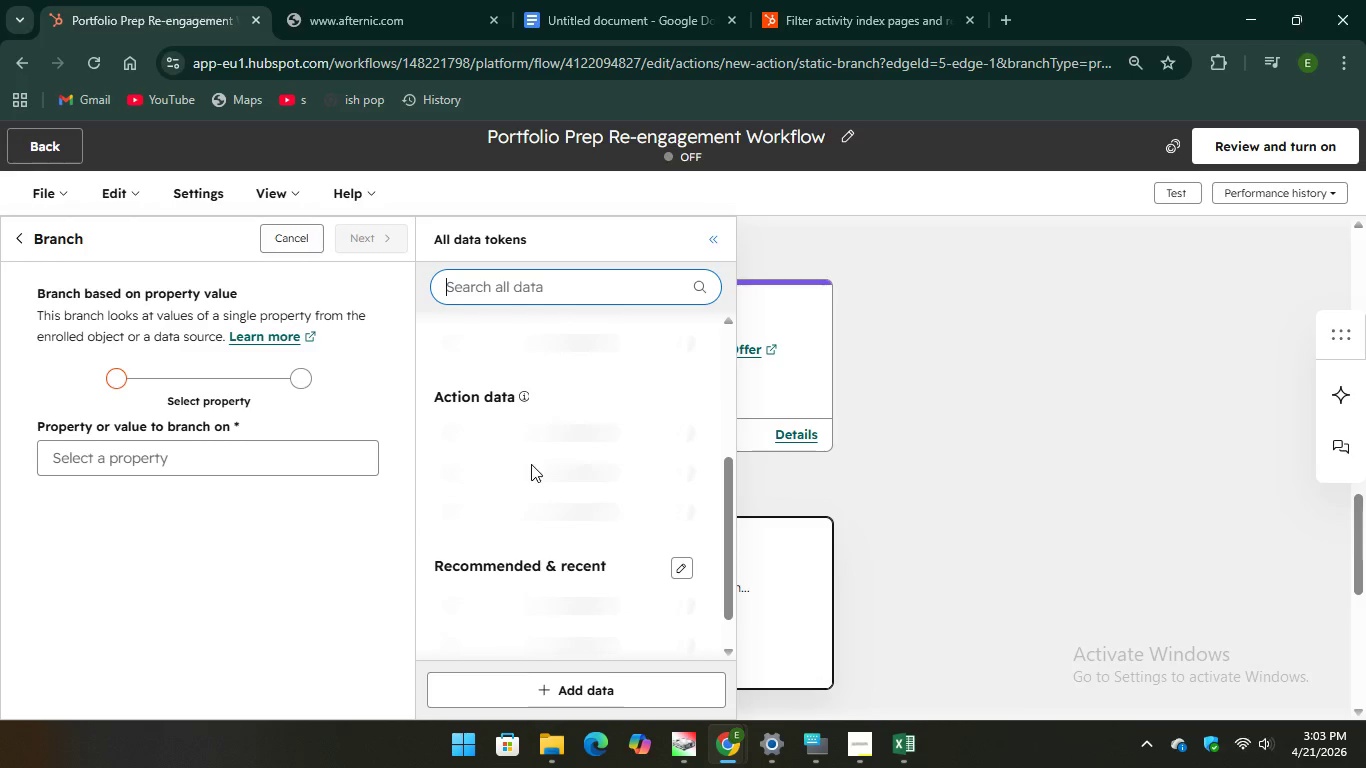 
scroll: coordinate [570, 499], scroll_direction: down, amount: 2.0
 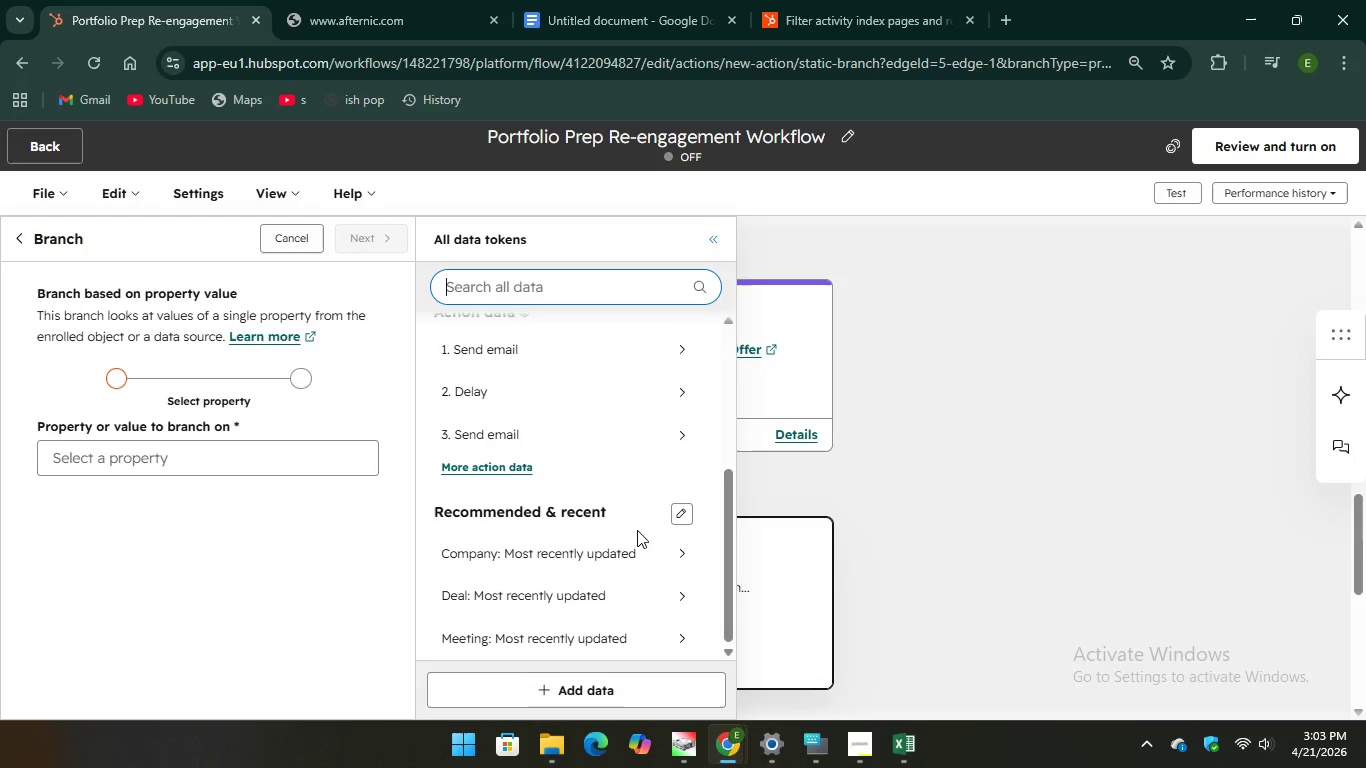 
scroll: coordinate [637, 527], scroll_direction: up, amount: 2.0
 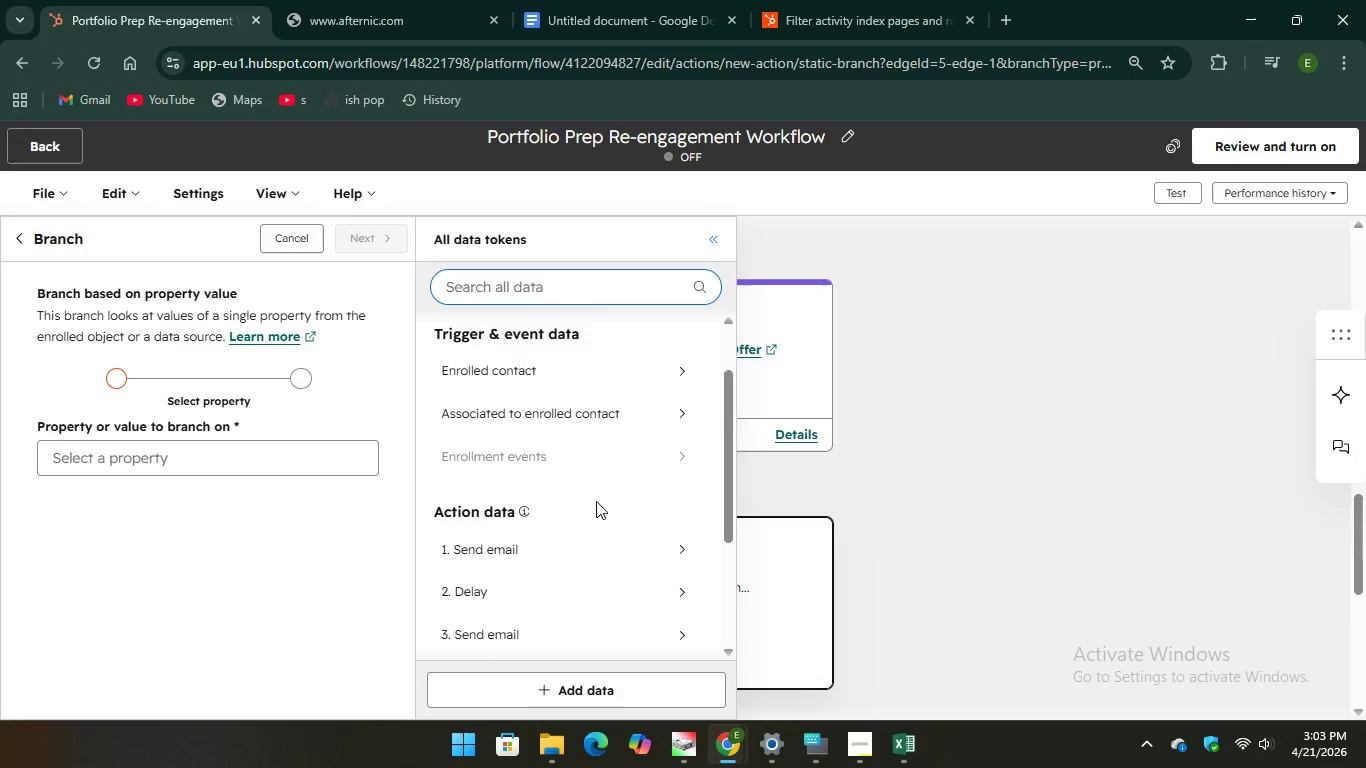 
scroll: coordinate [596, 501], scroll_direction: down, amount: 3.0
 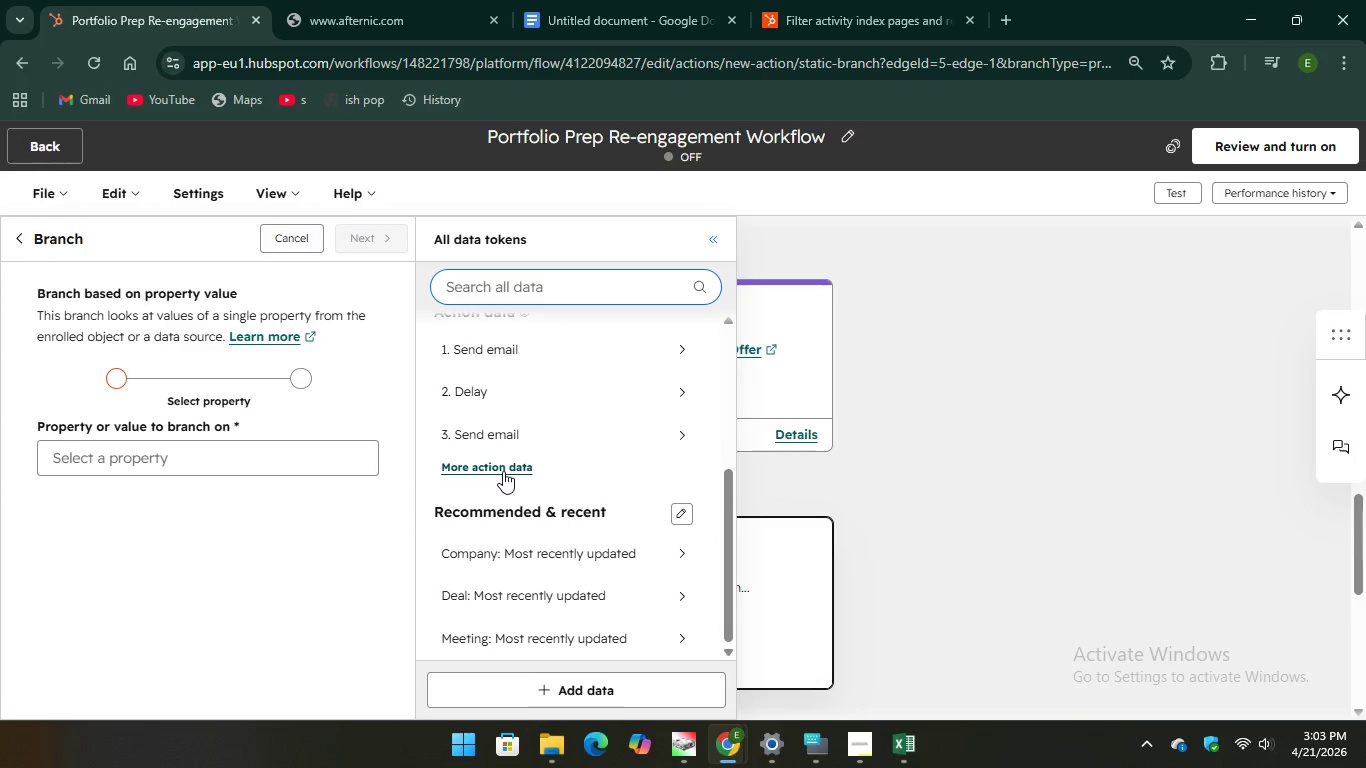 
left_click([503, 470])
 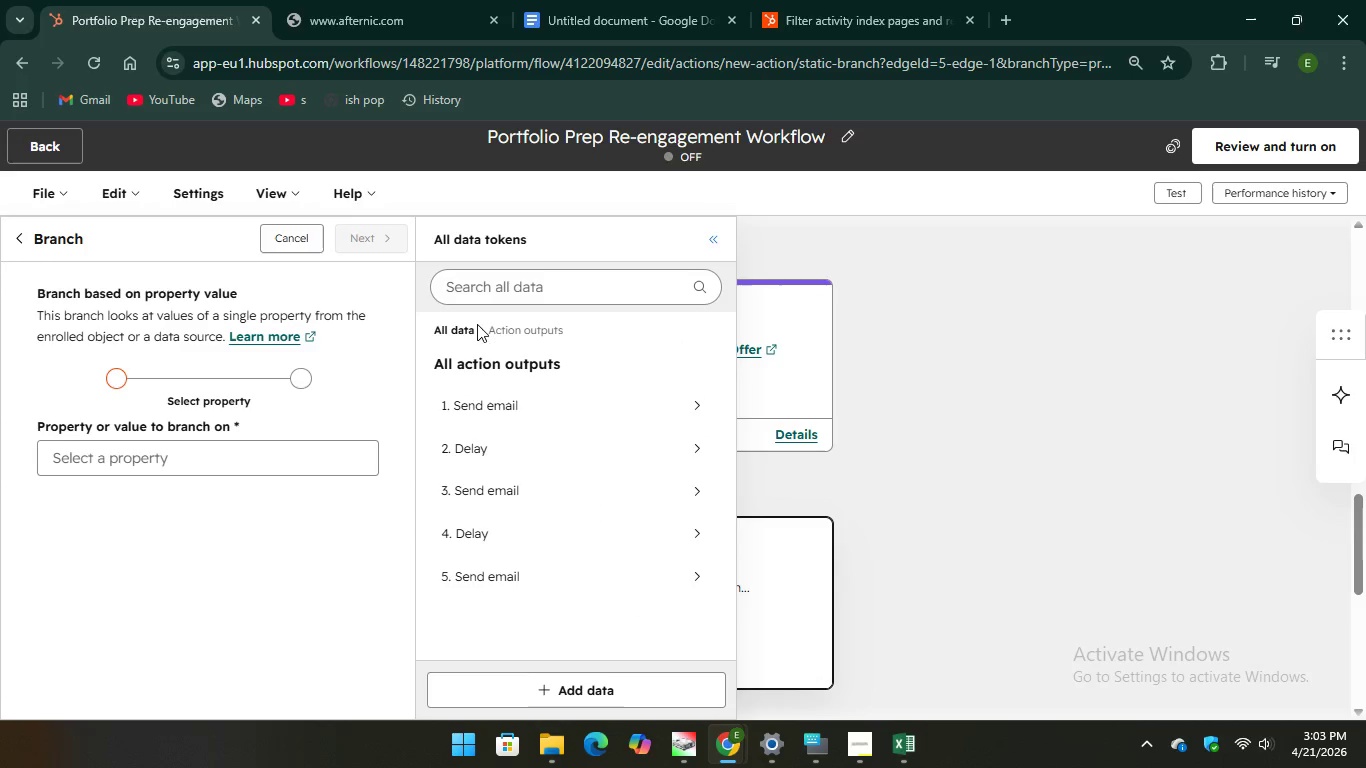 
left_click([273, 447])
 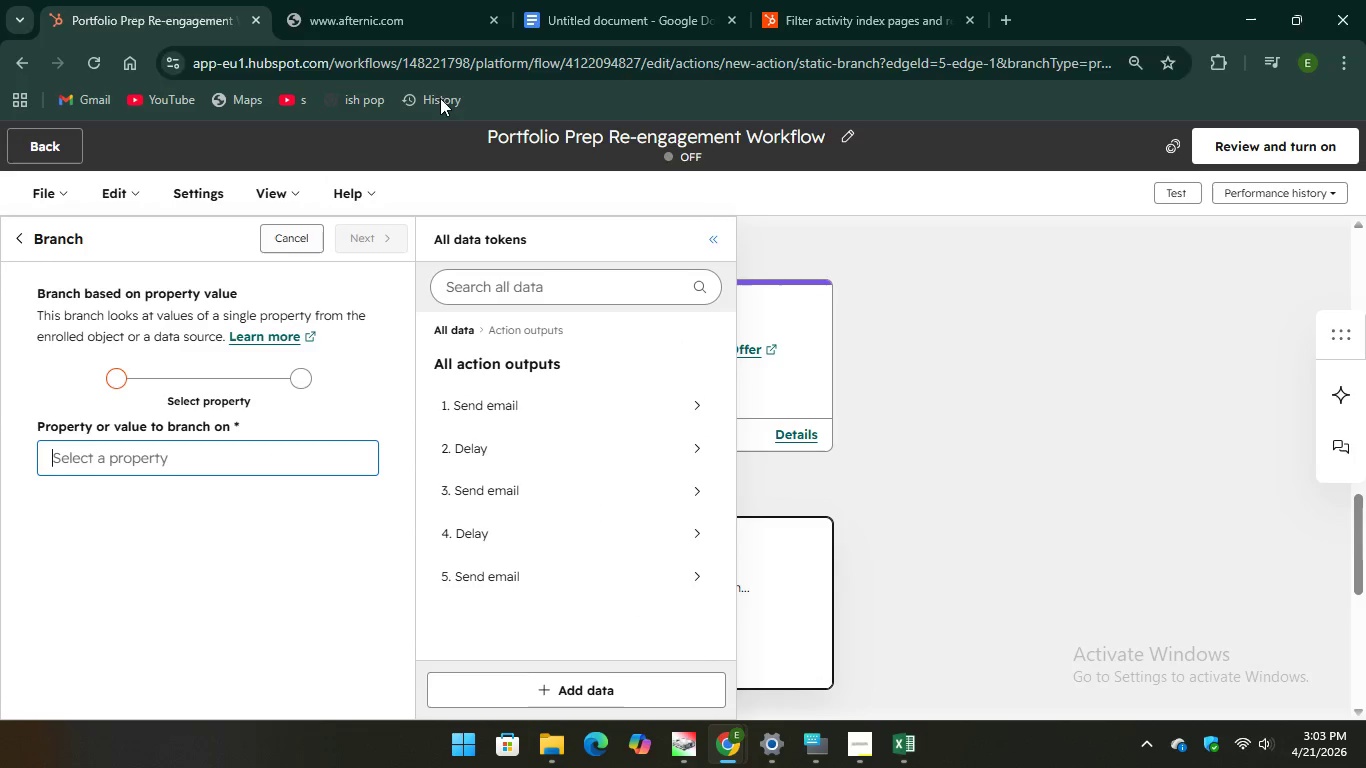 
left_click([641, 20])
 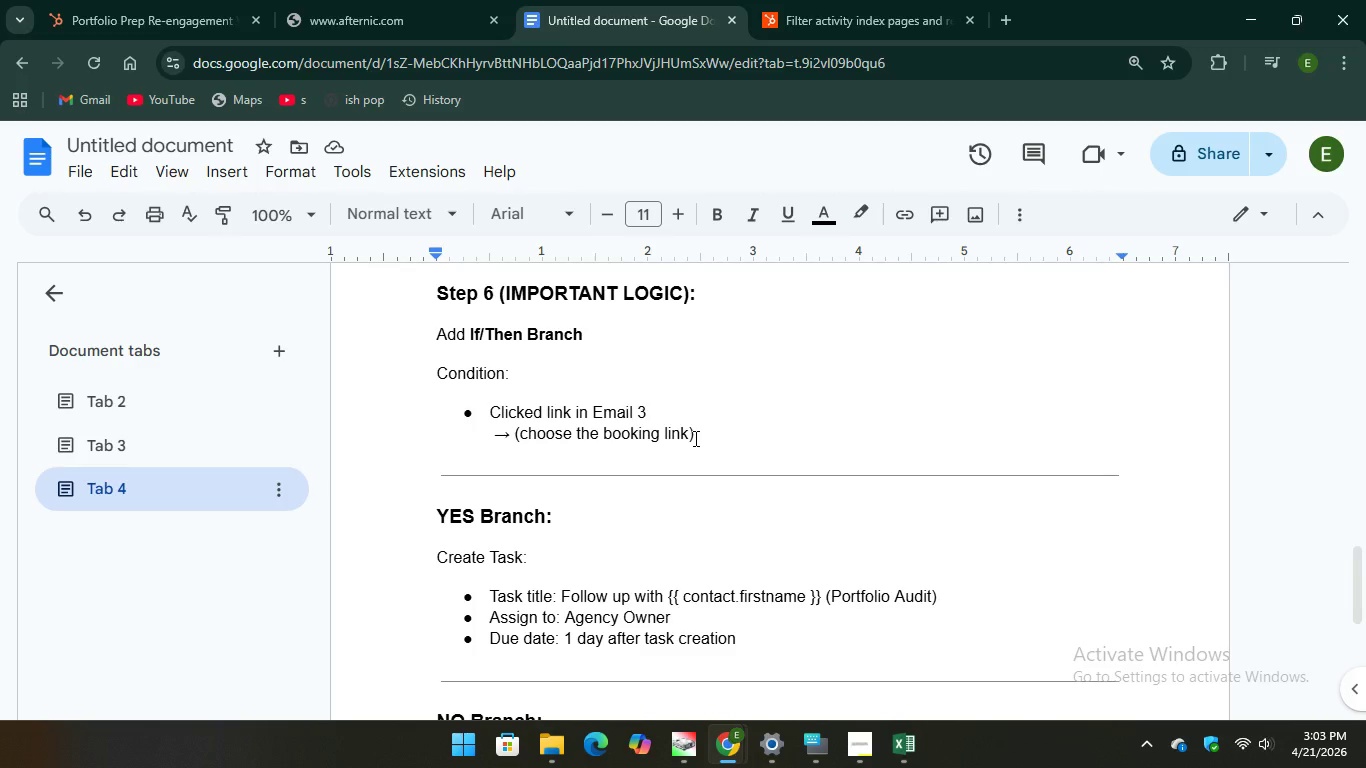 
wait(8.99)
 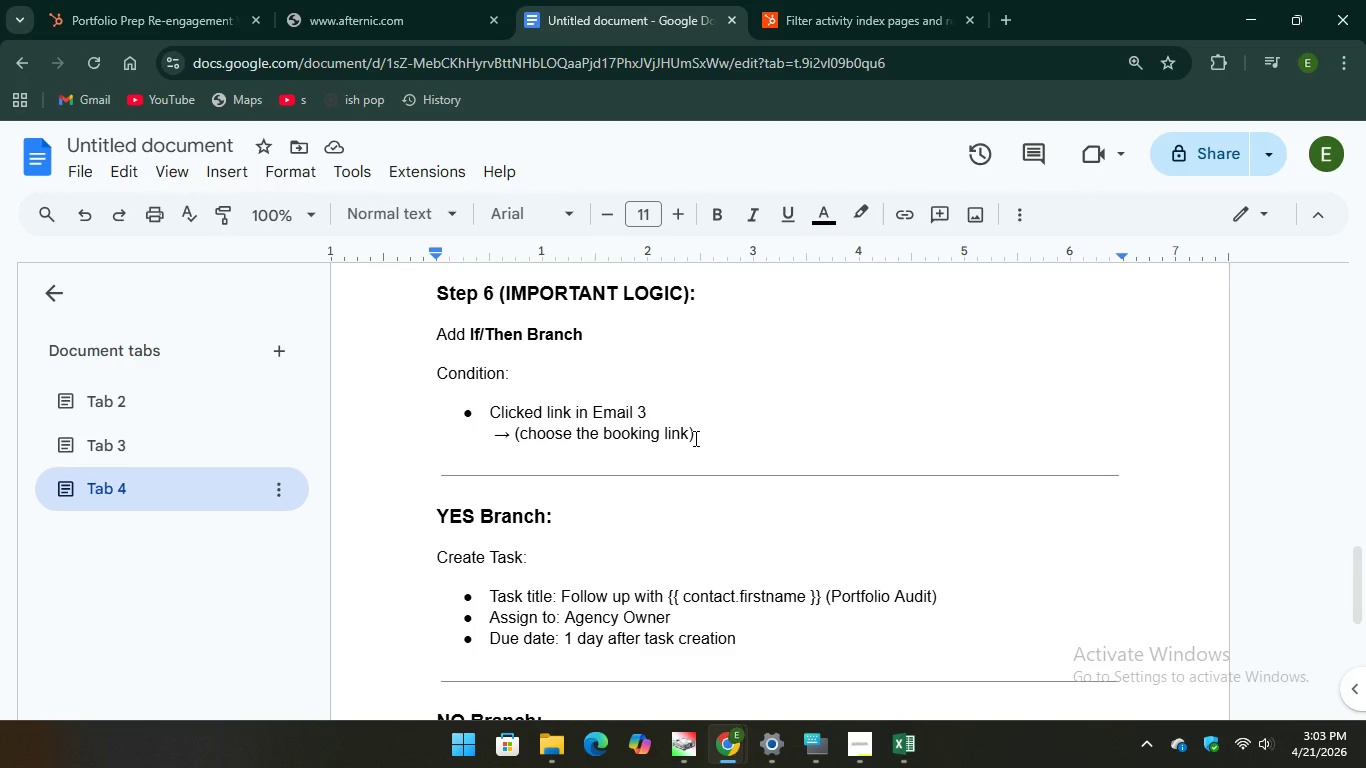 
mouse_move([370, 20])
 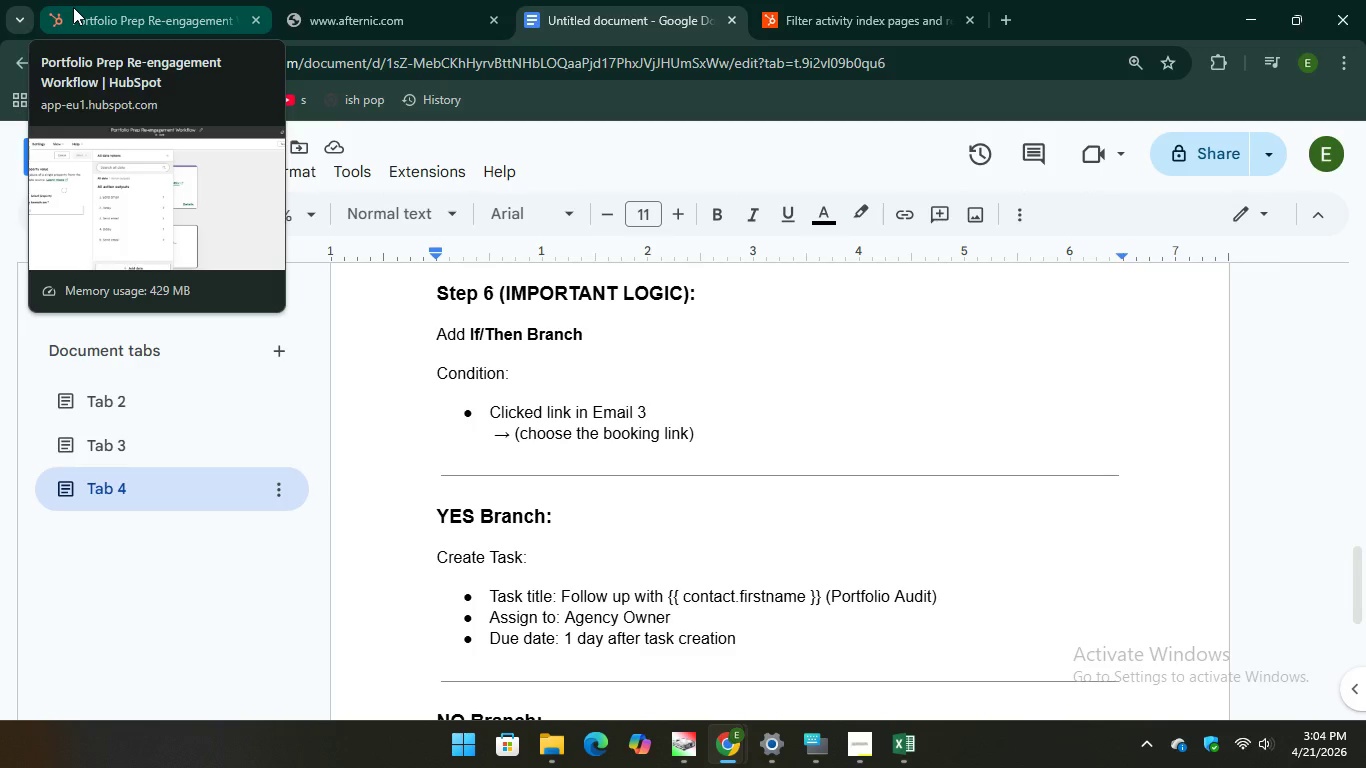 
wait(23.86)
 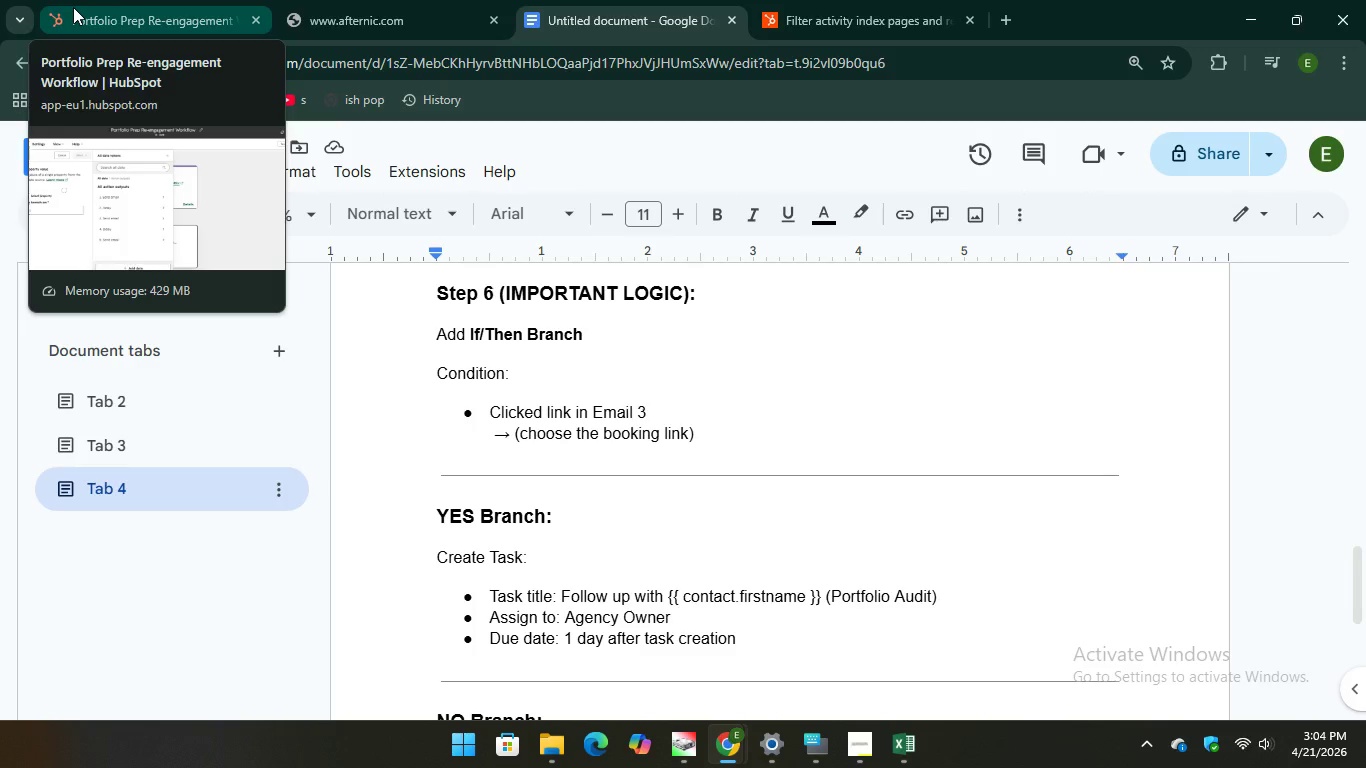 
left_click([72, 8])
 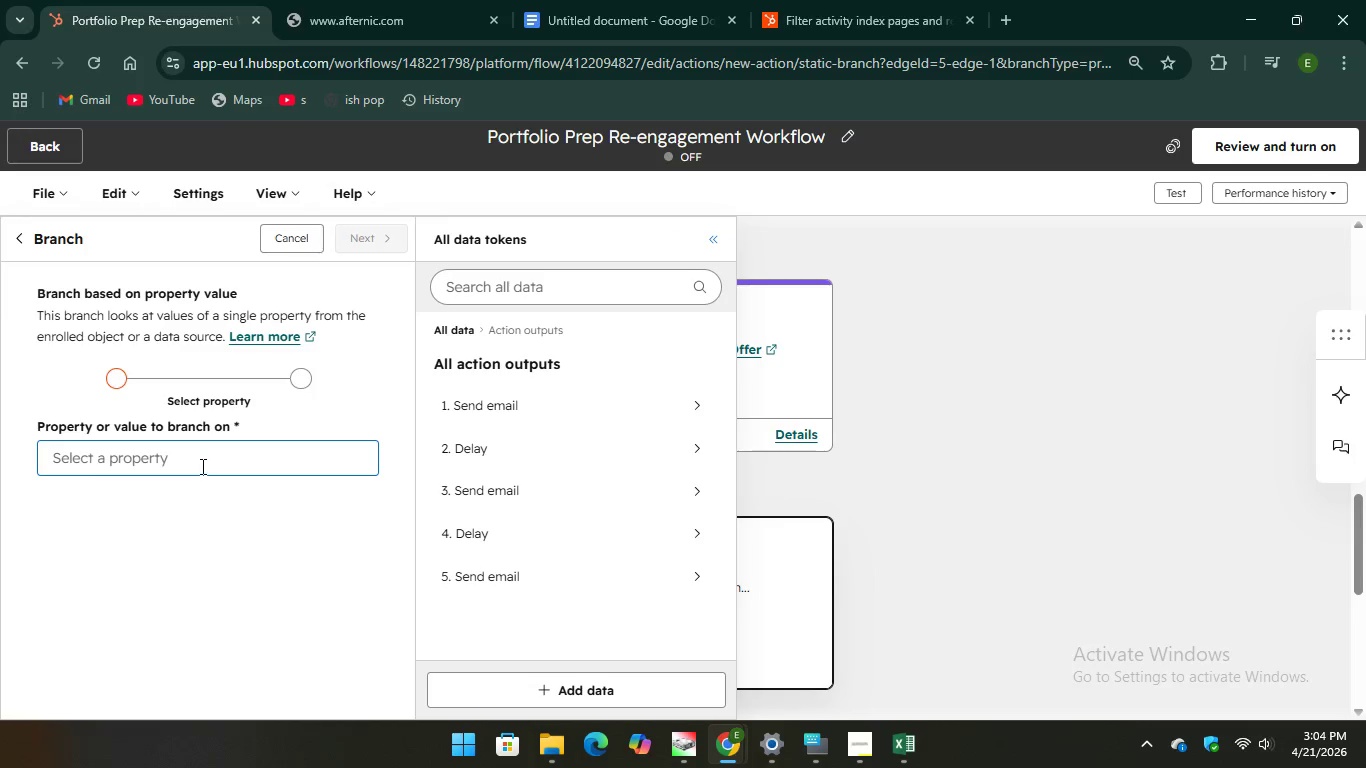 
left_click([201, 466])
 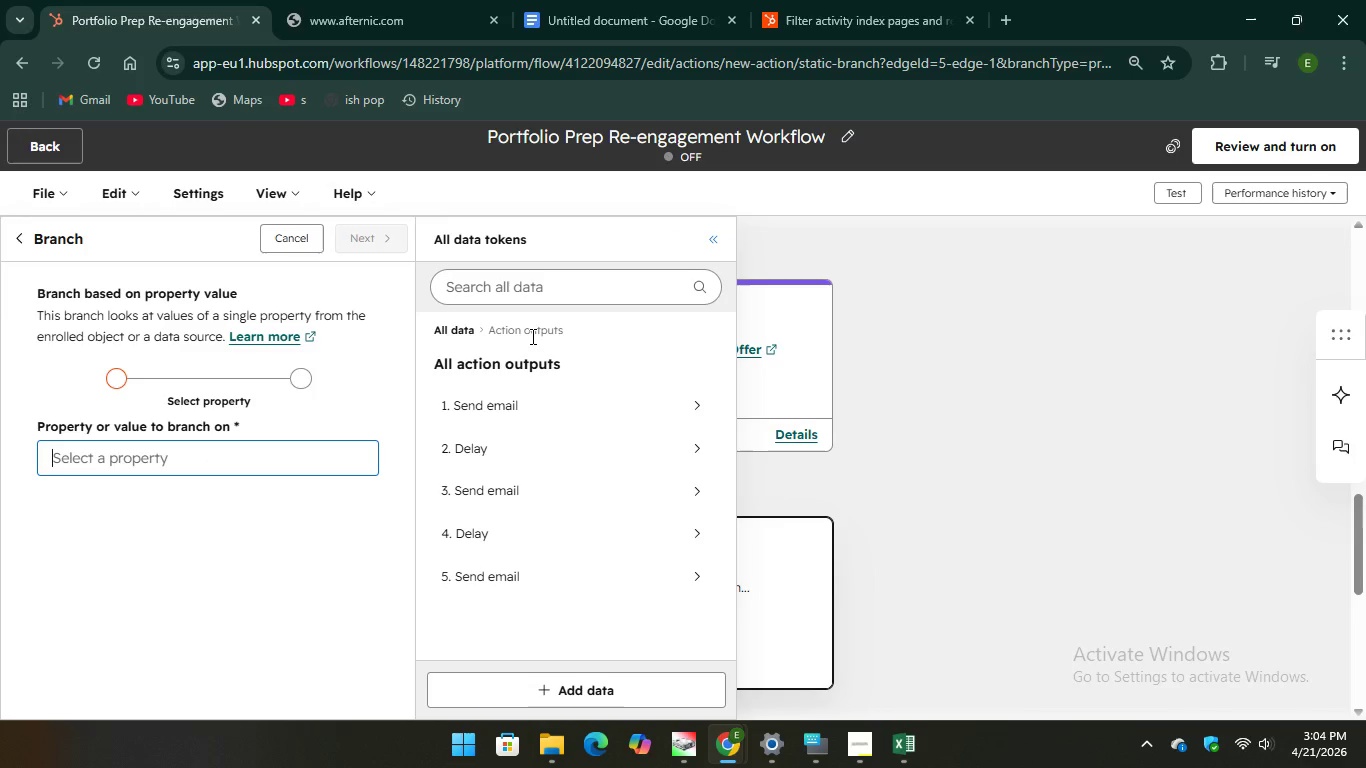 
left_click([531, 336])
 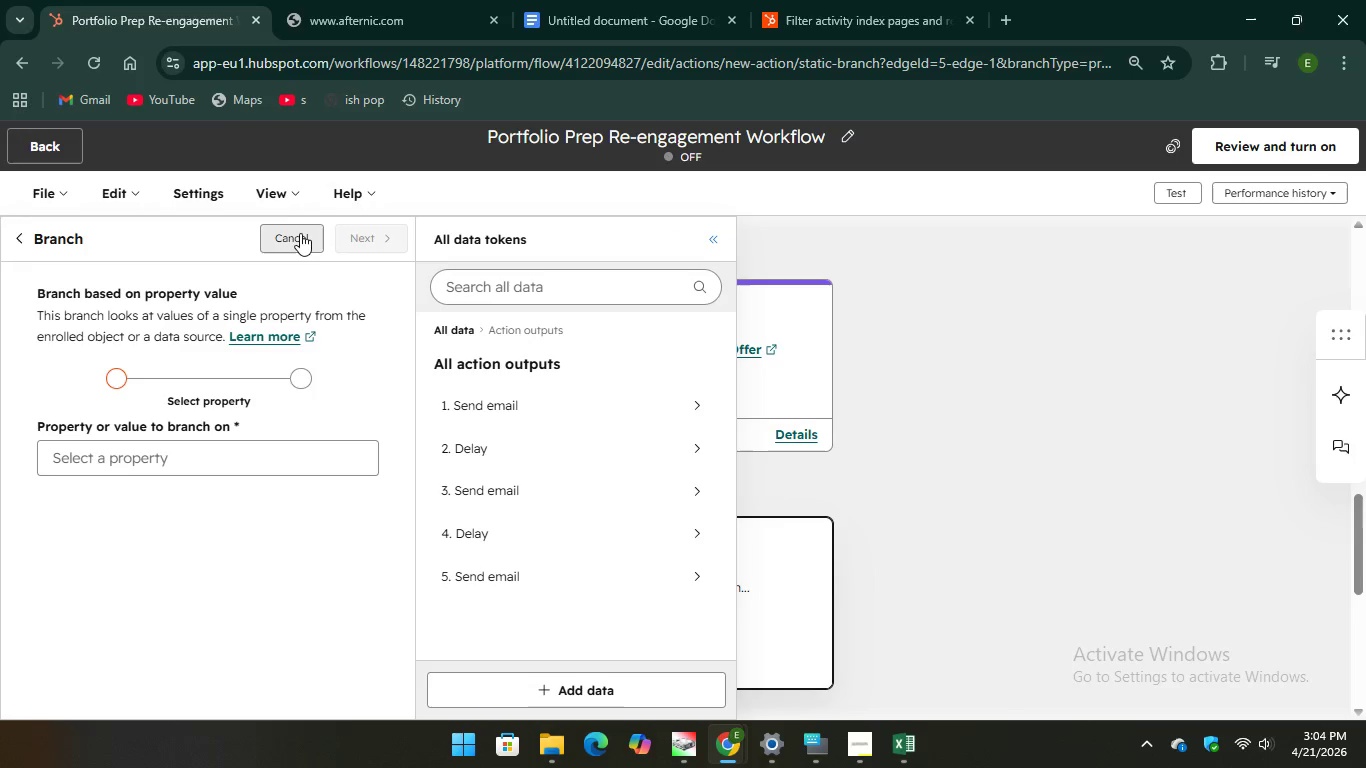 
left_click([300, 234])
 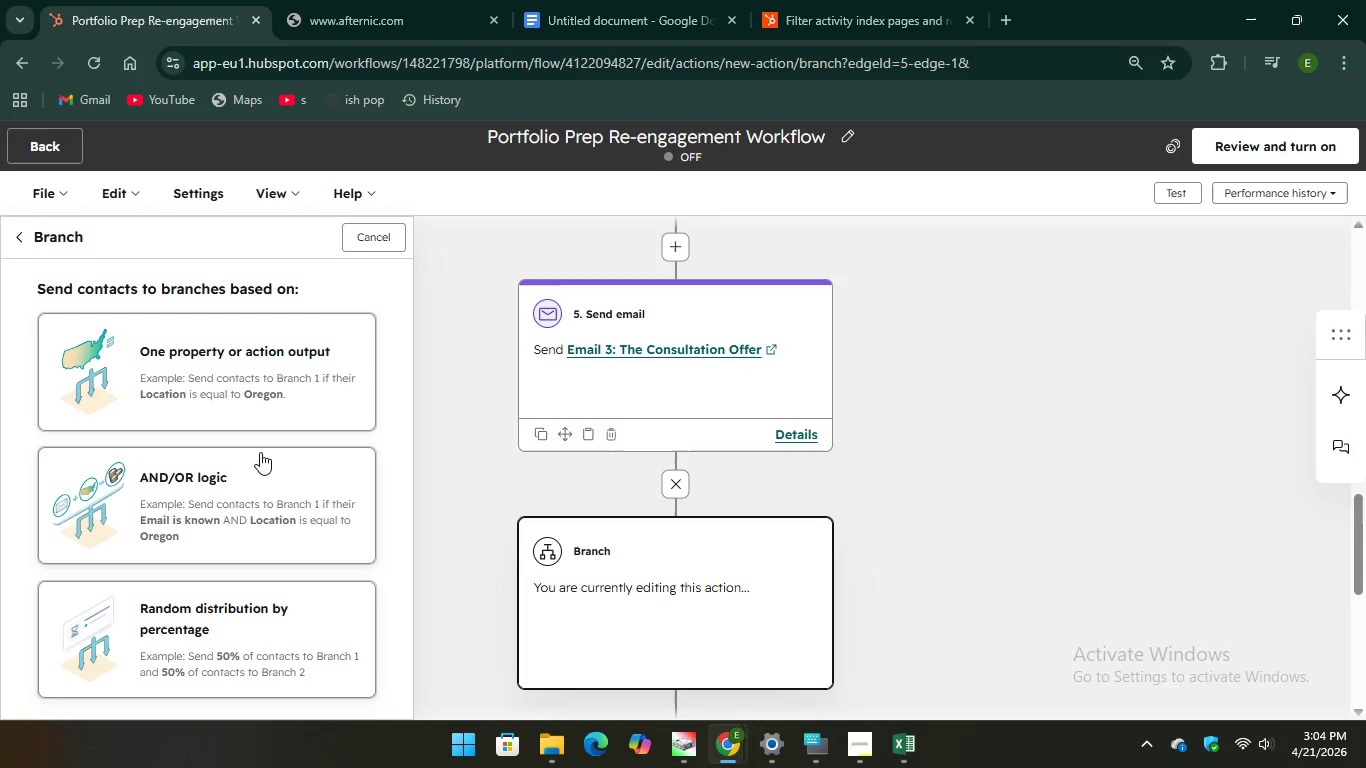 
left_click([260, 388])
 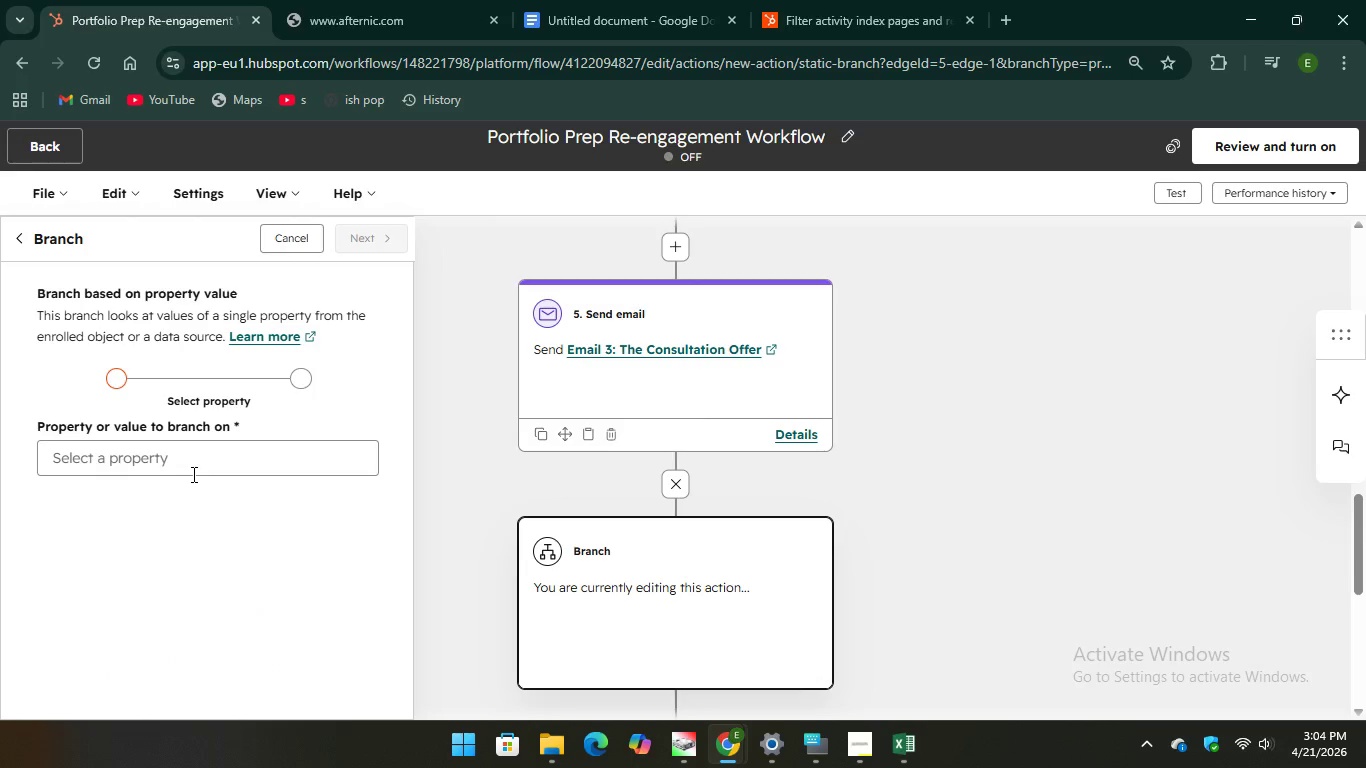 
left_click([180, 459])
 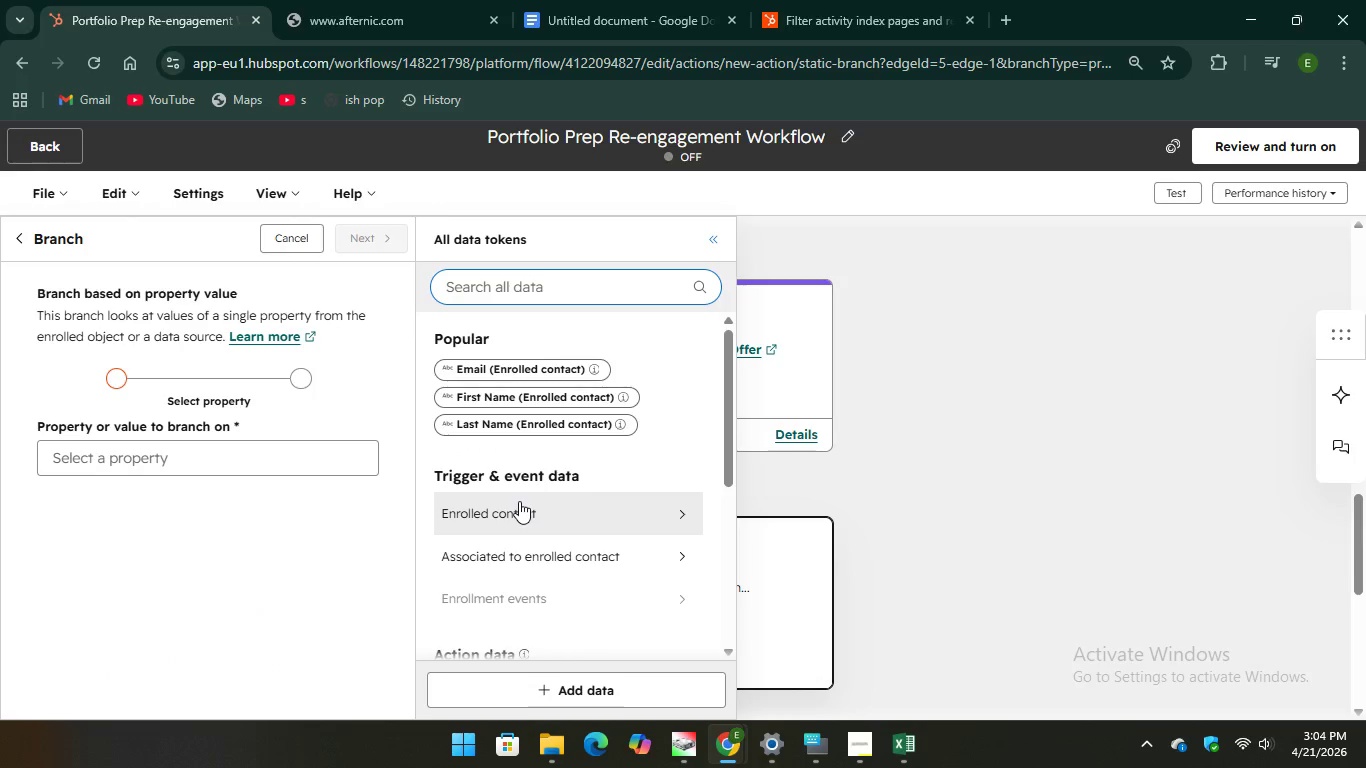 
left_click([517, 505])
 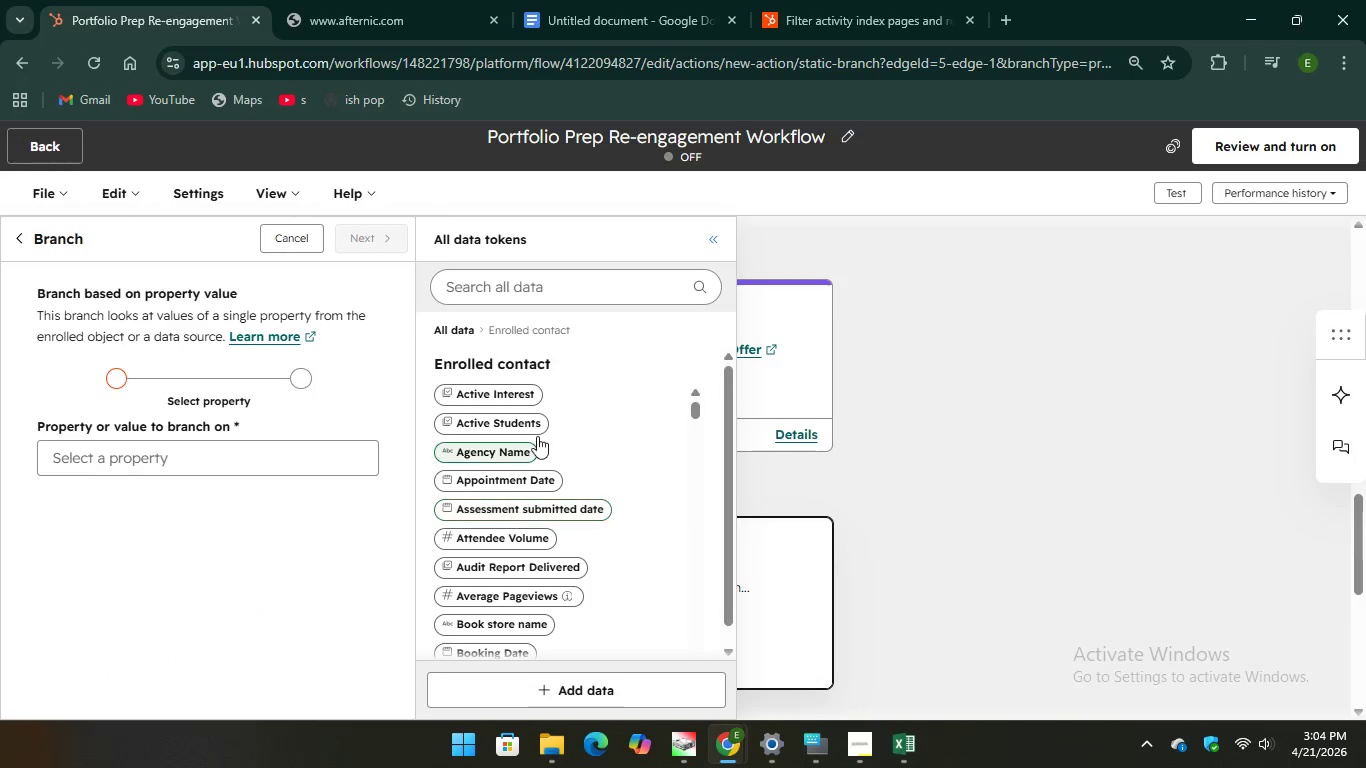 
scroll: coordinate [540, 441], scroll_direction: down, amount: 4.0
 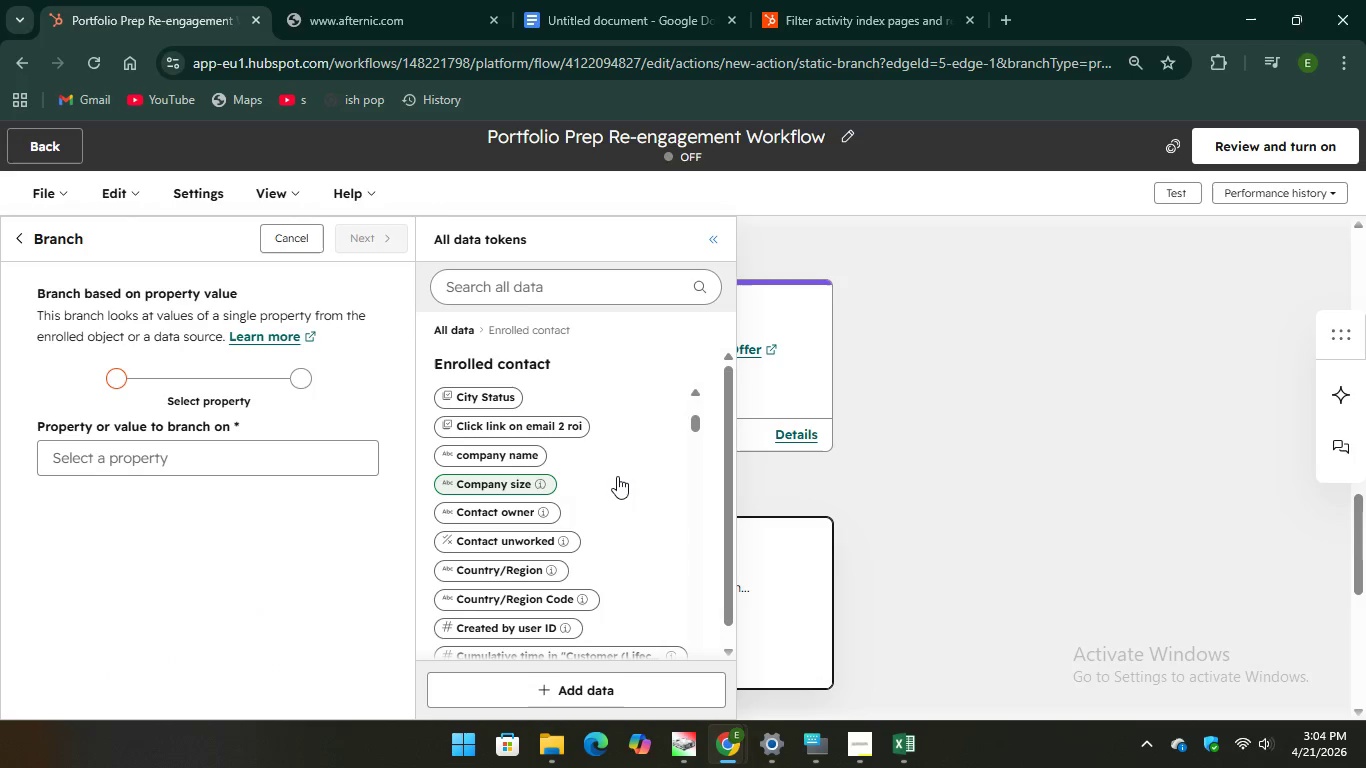 
scroll: coordinate [617, 476], scroll_direction: up, amount: 1.0
 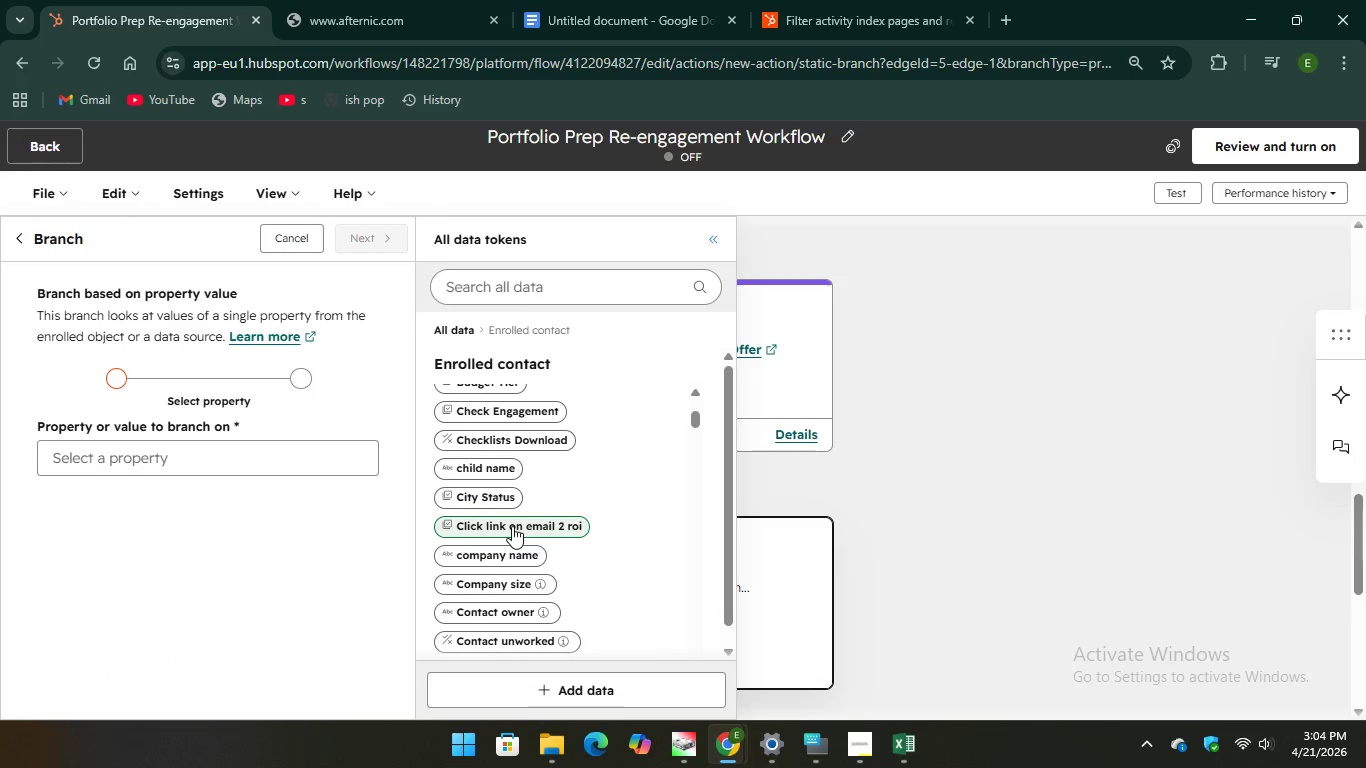 
scroll: coordinate [504, 529], scroll_direction: down, amount: 2.0
 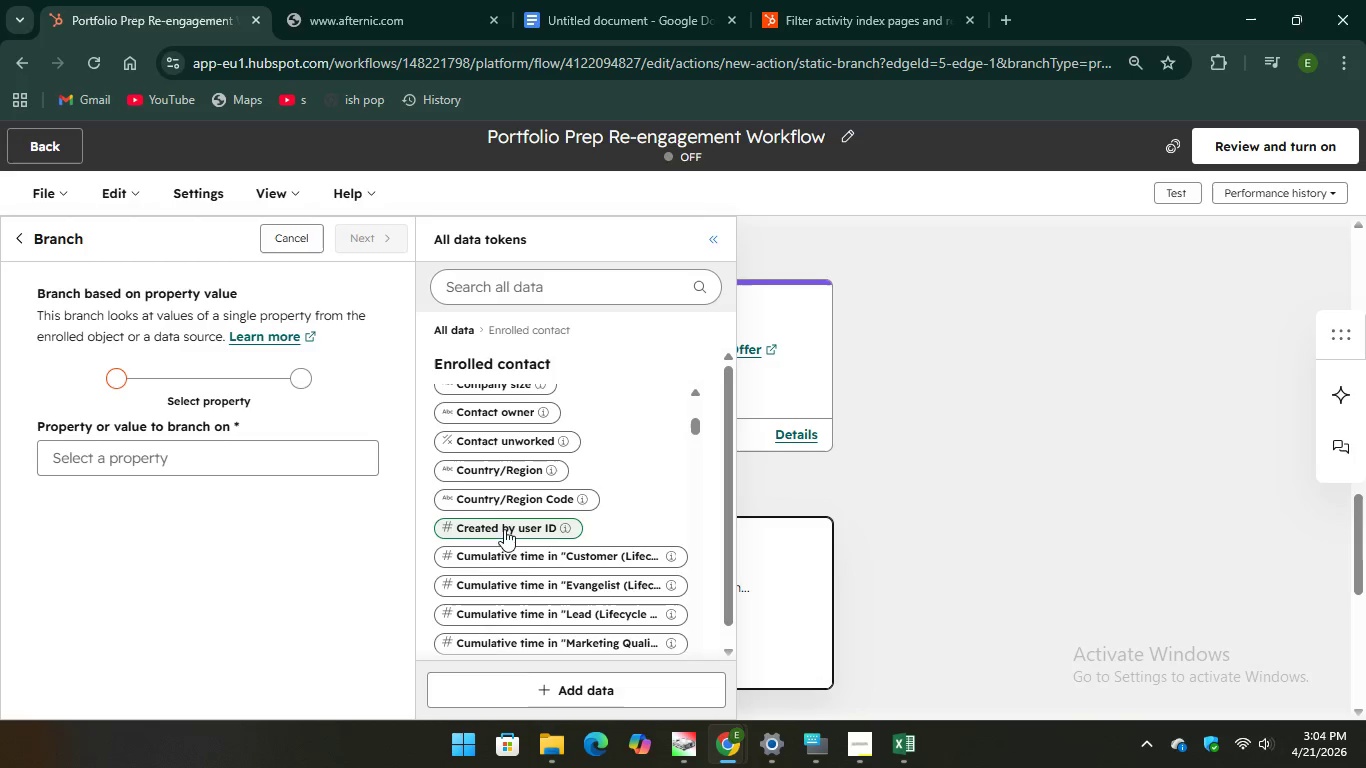 
scroll: coordinate [496, 513], scroll_direction: up, amount: 2.0
 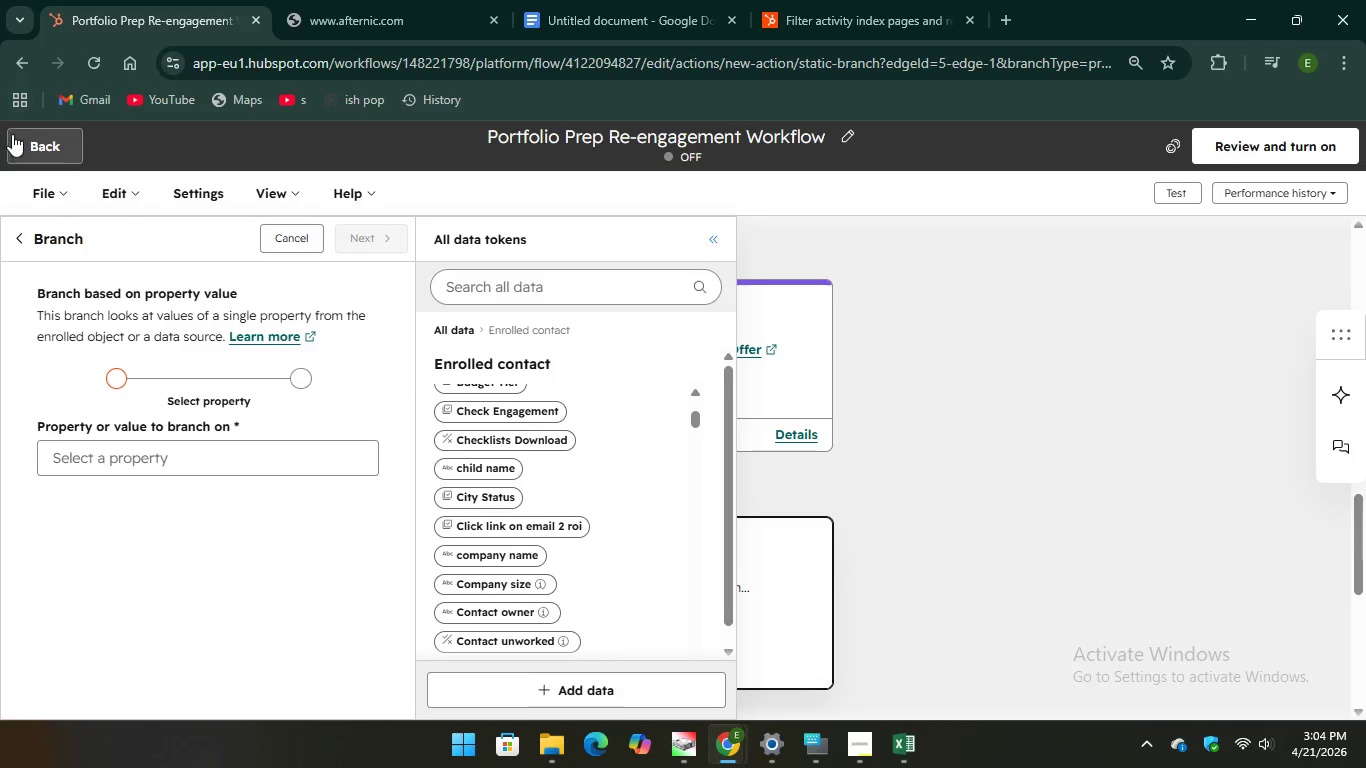 
left_click([15, 139])
 